 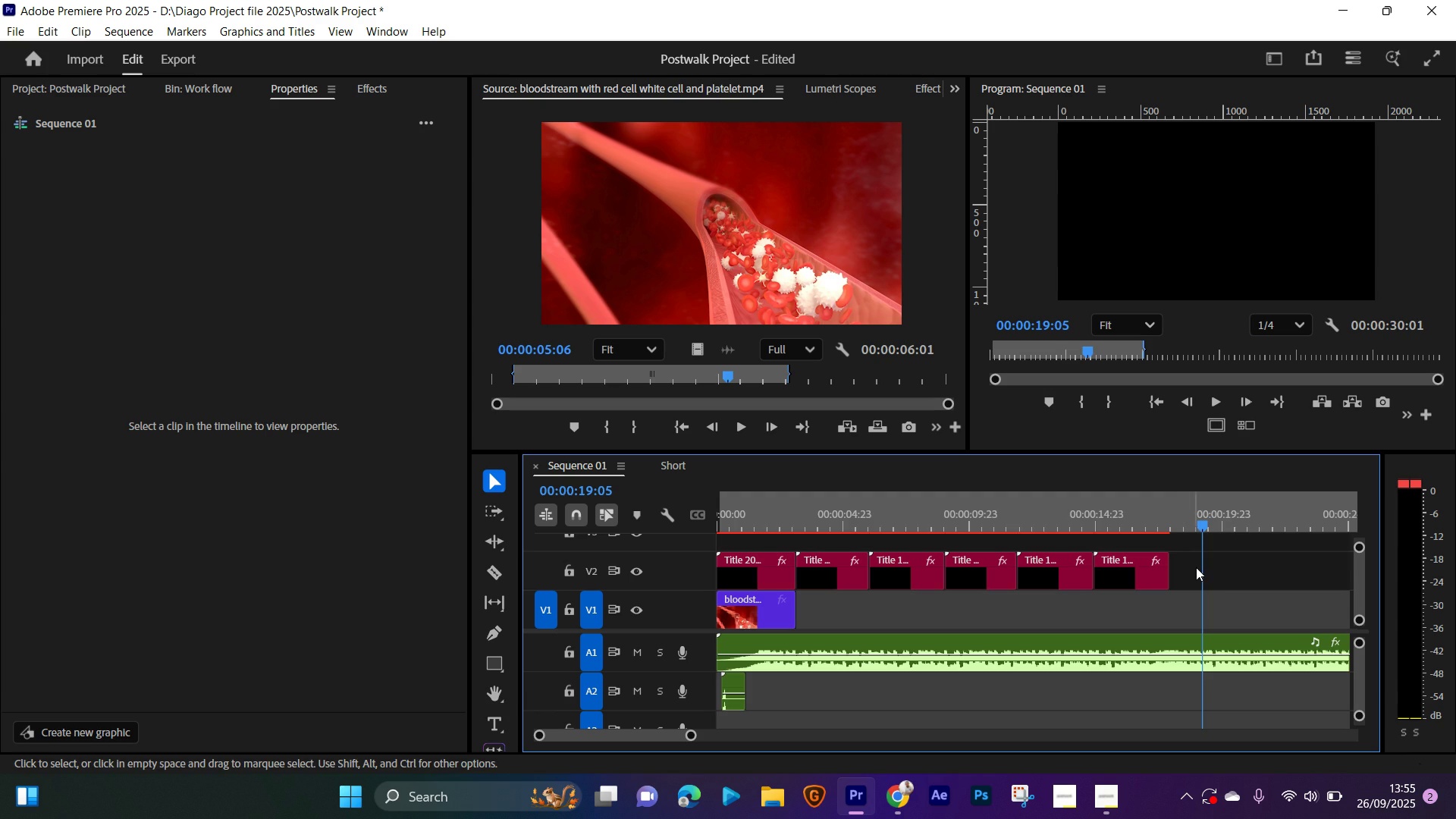 
left_click([1247, 576])
 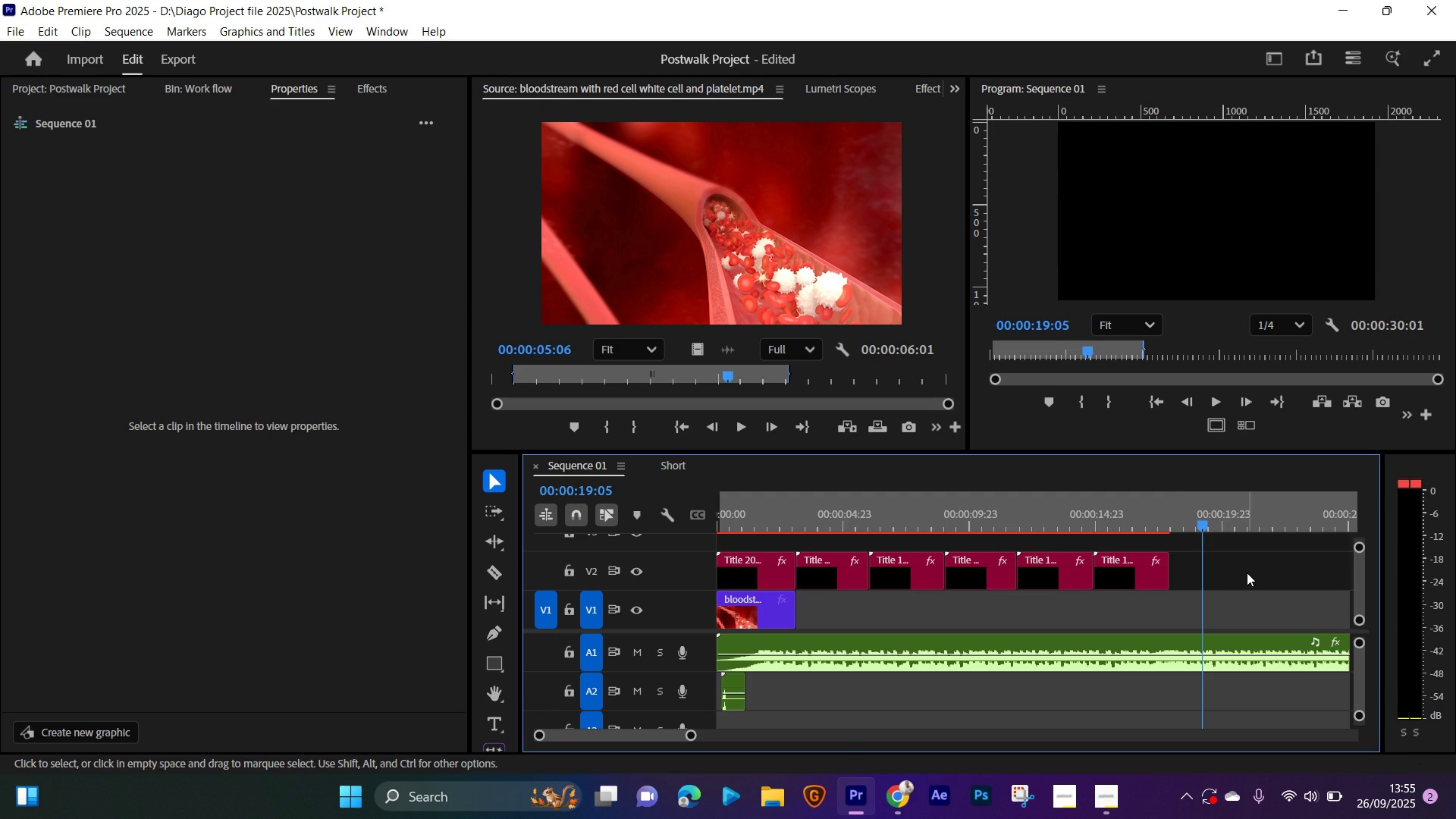 
key(Minus)
 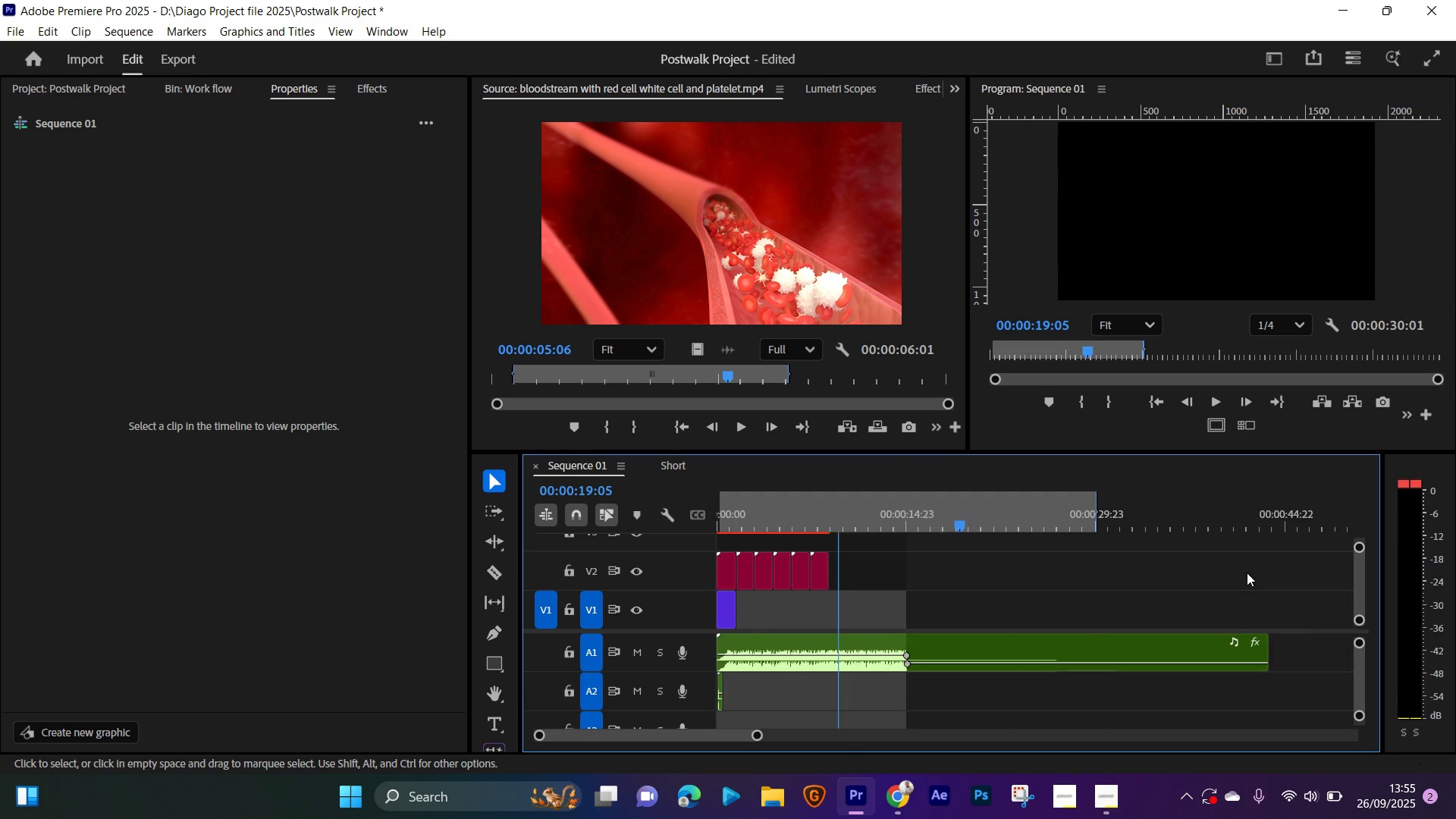 
key(Minus)
 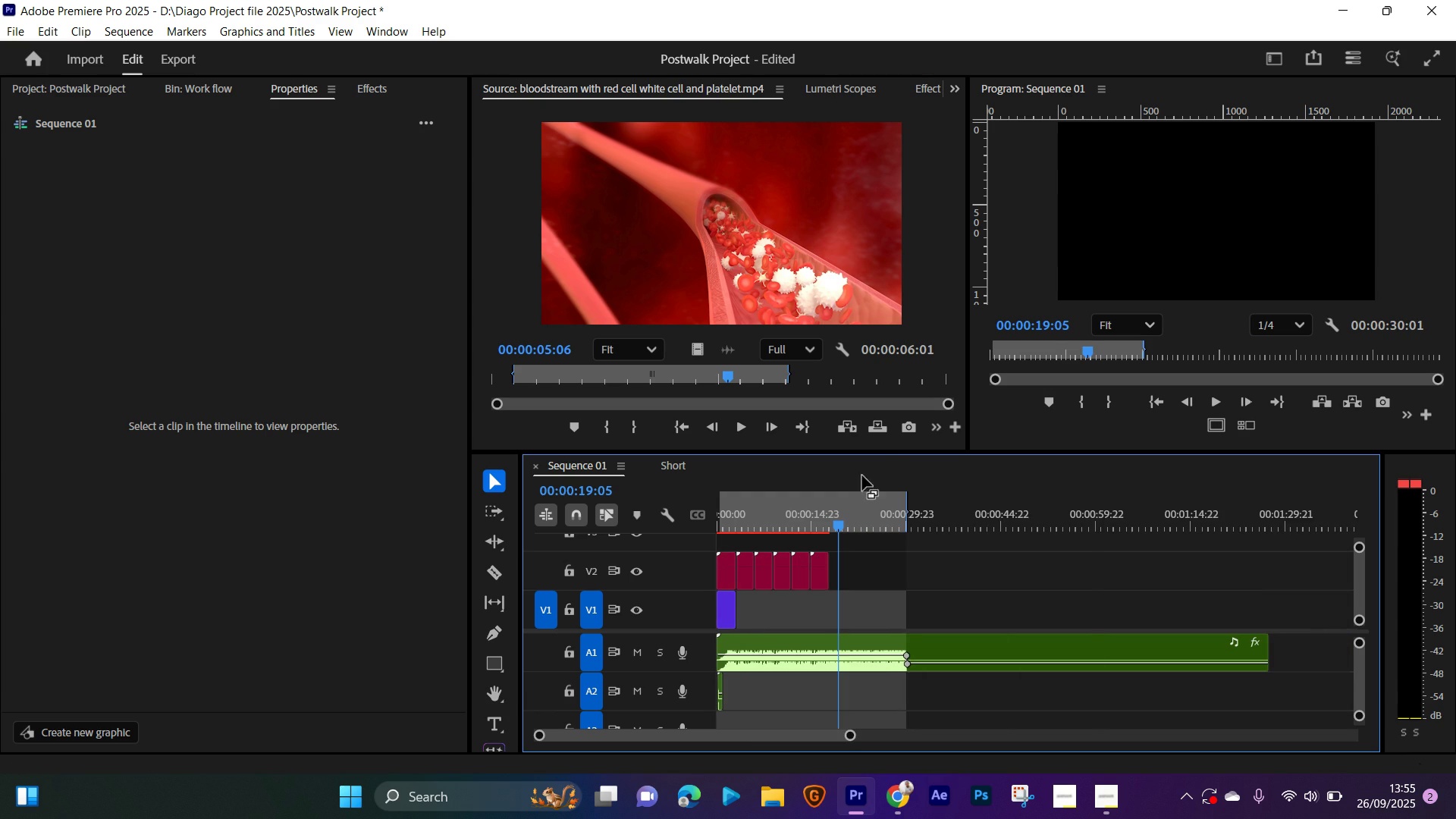 
key(Equal)
 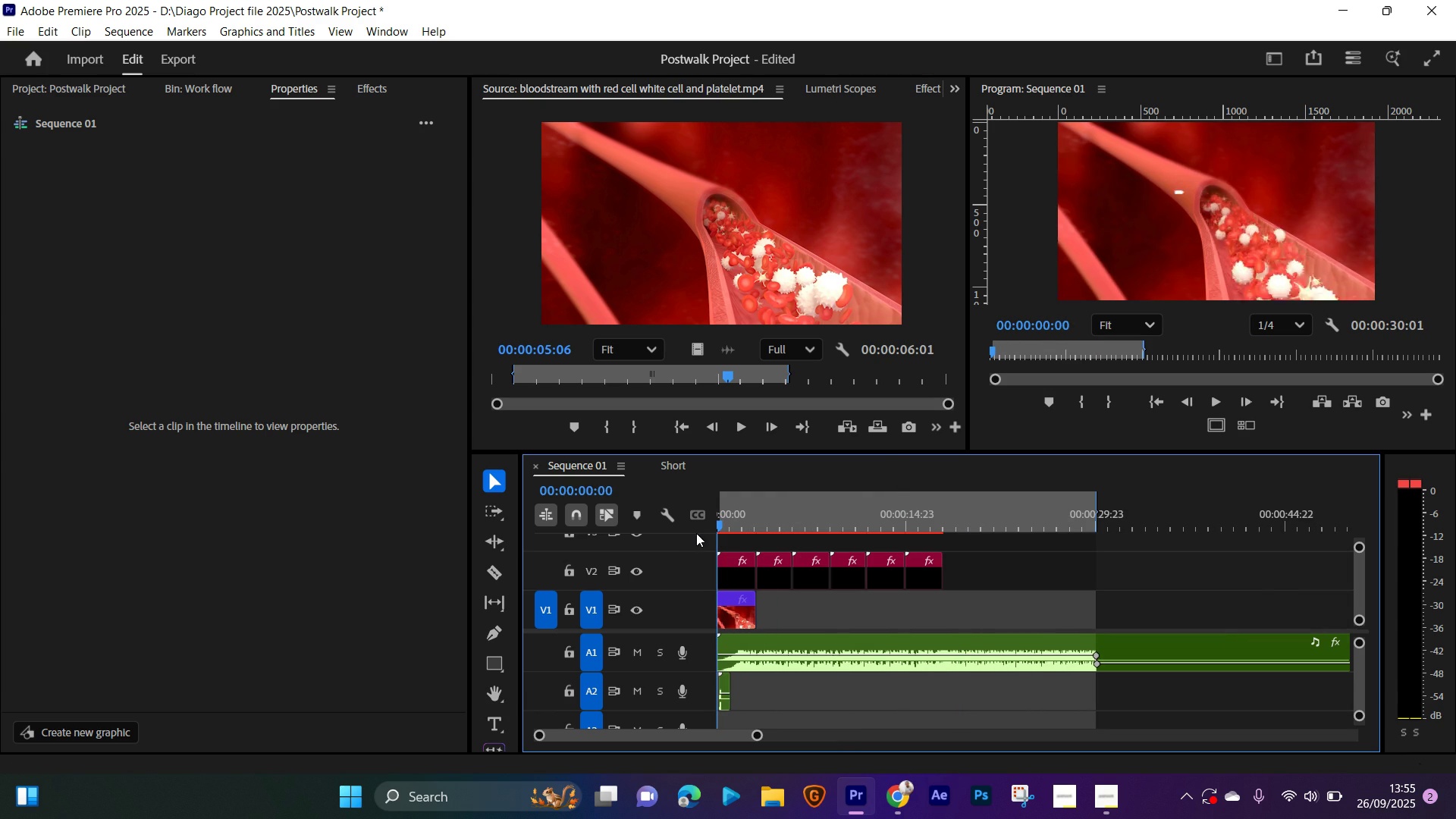 
key(Space)
 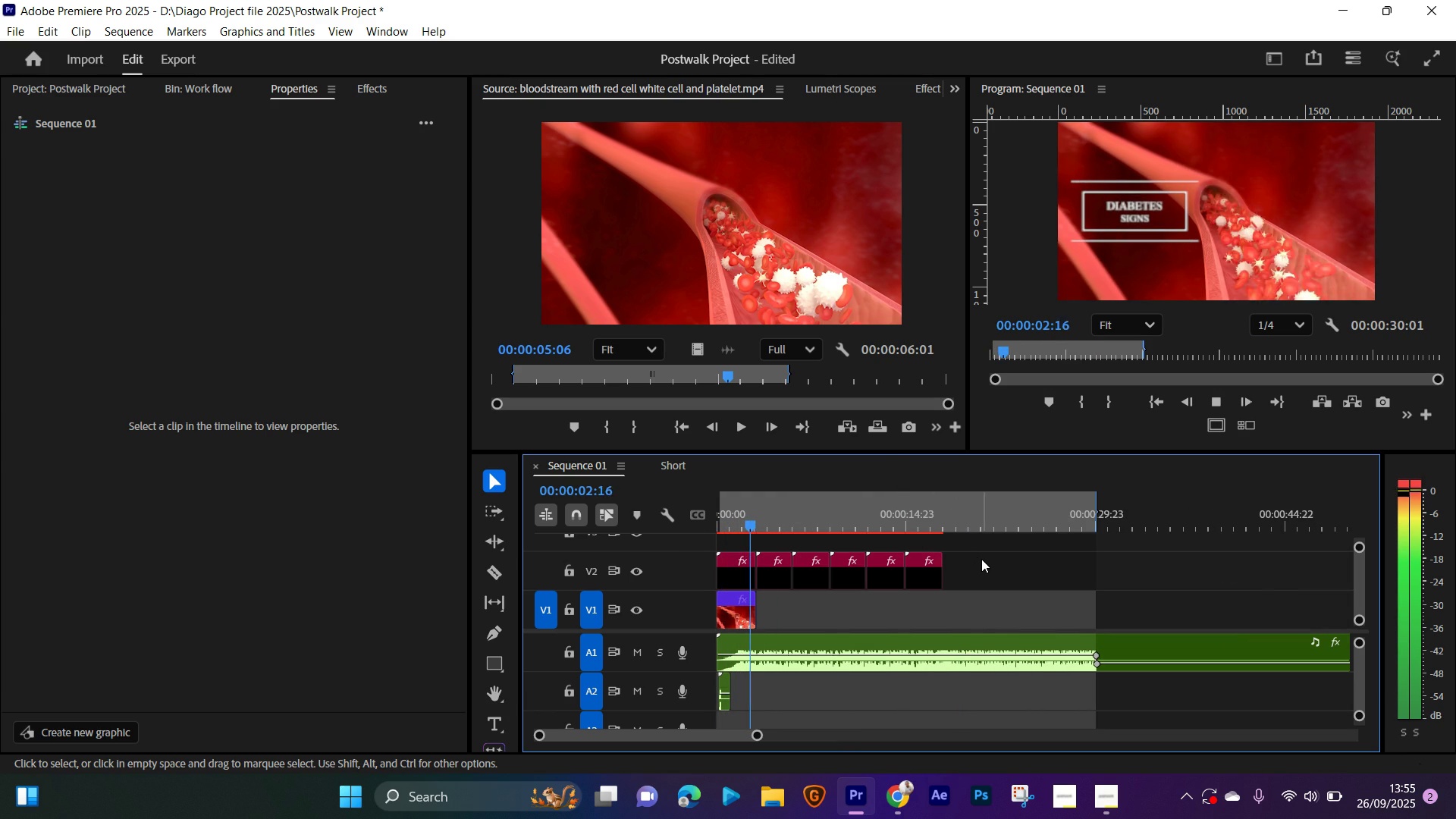 
key(Space)
 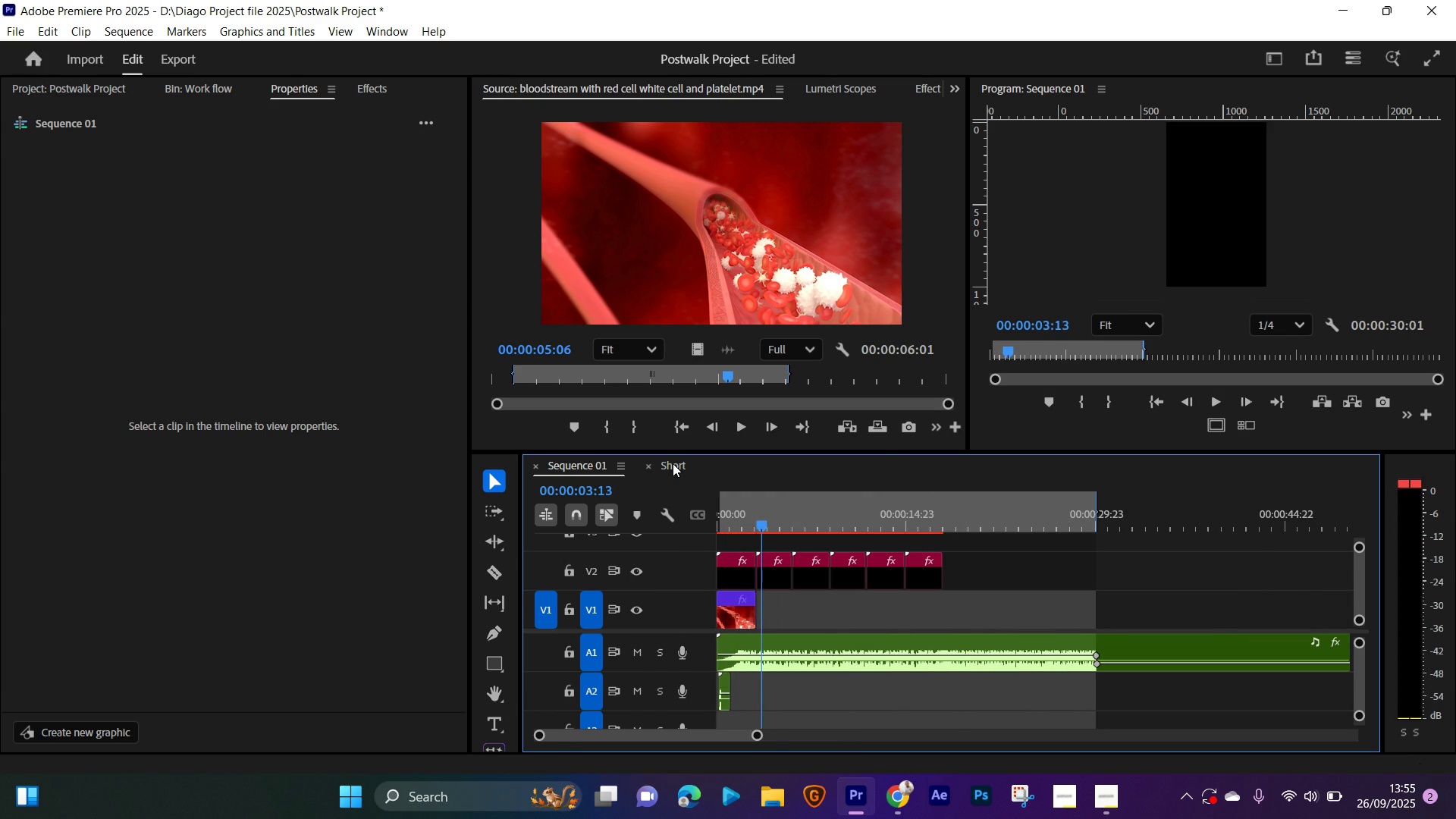 
left_click([673, 463])
 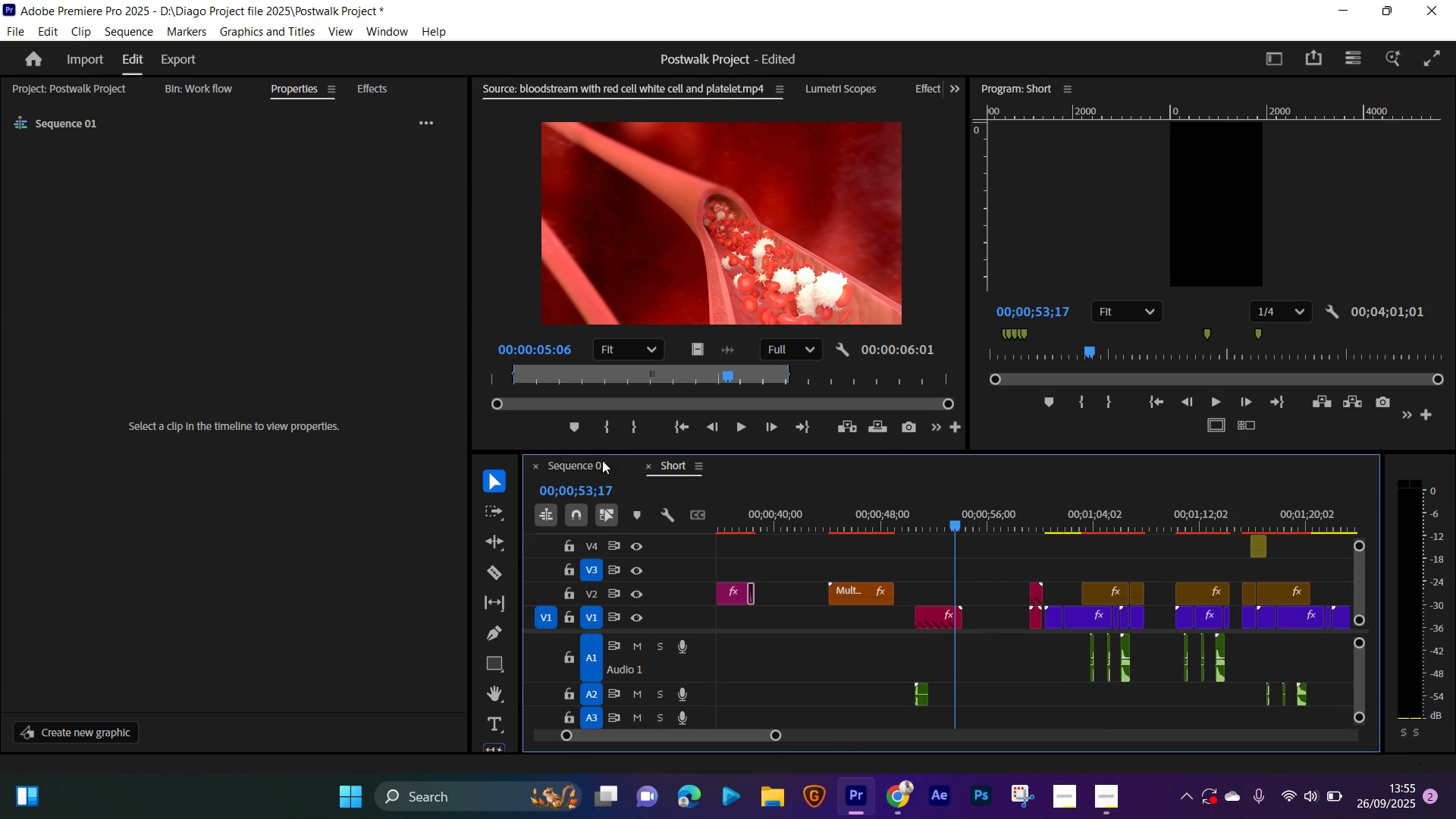 
left_click([588, 464])
 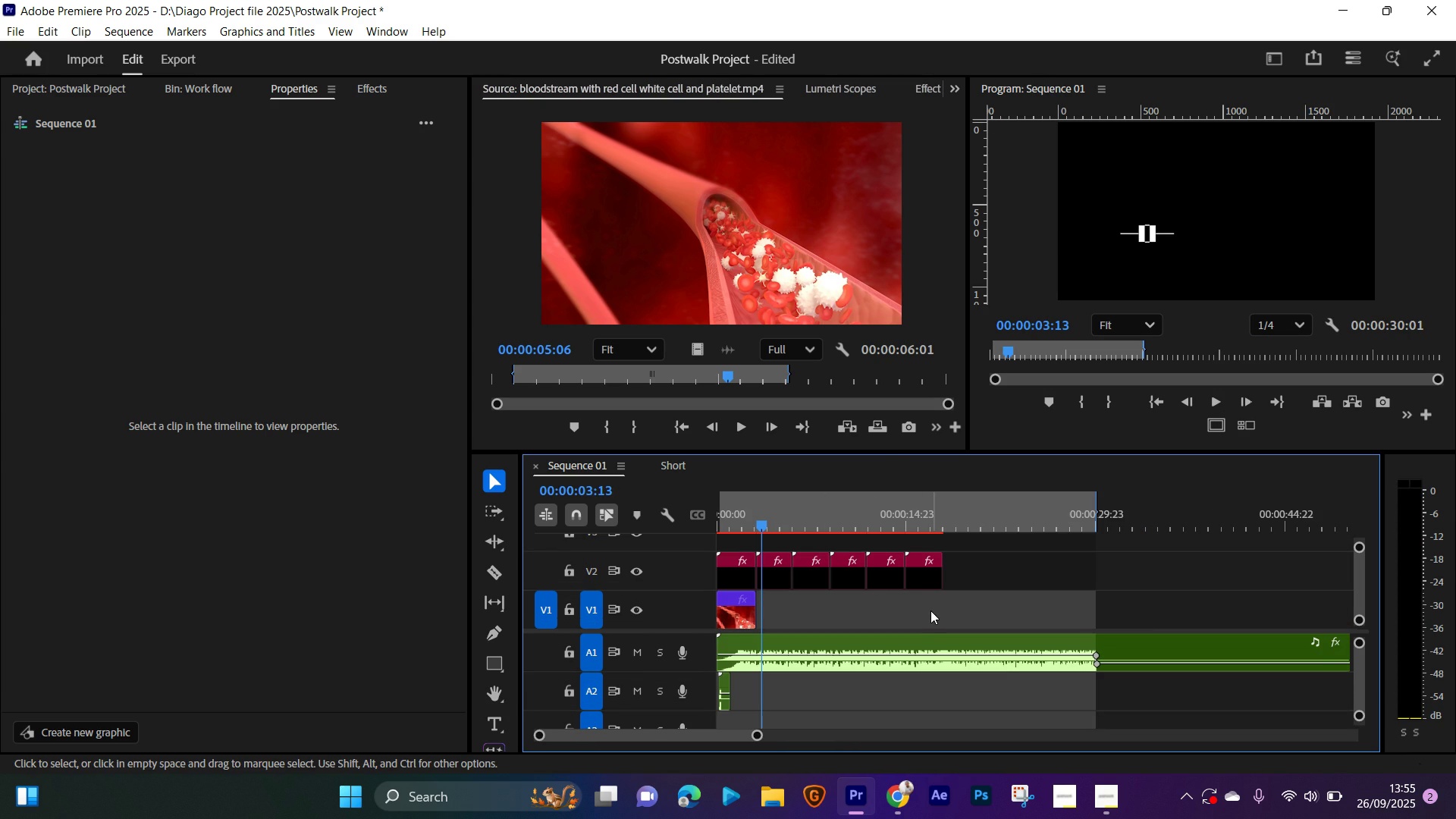 
left_click([931, 611])
 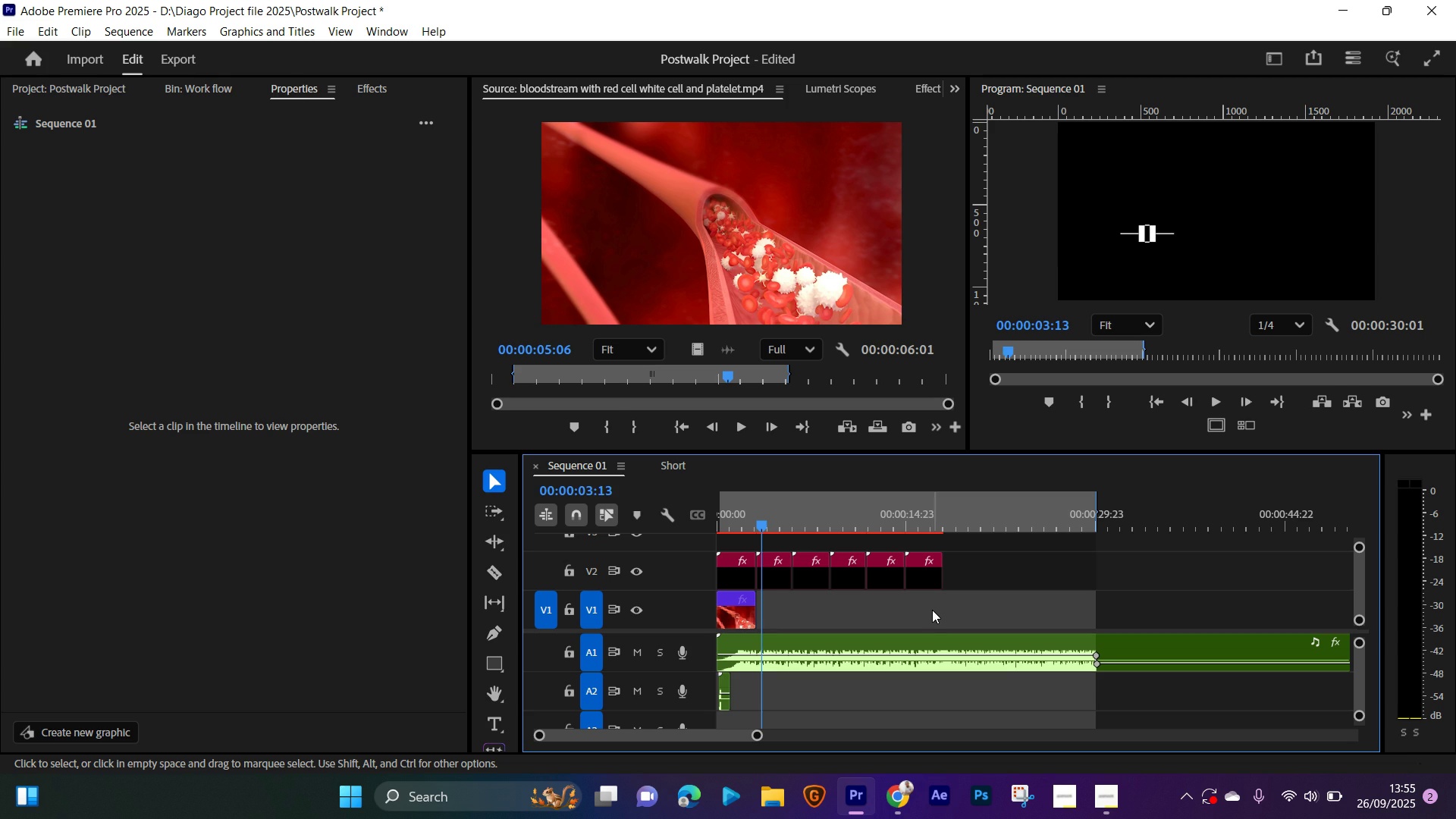 
key(Space)
 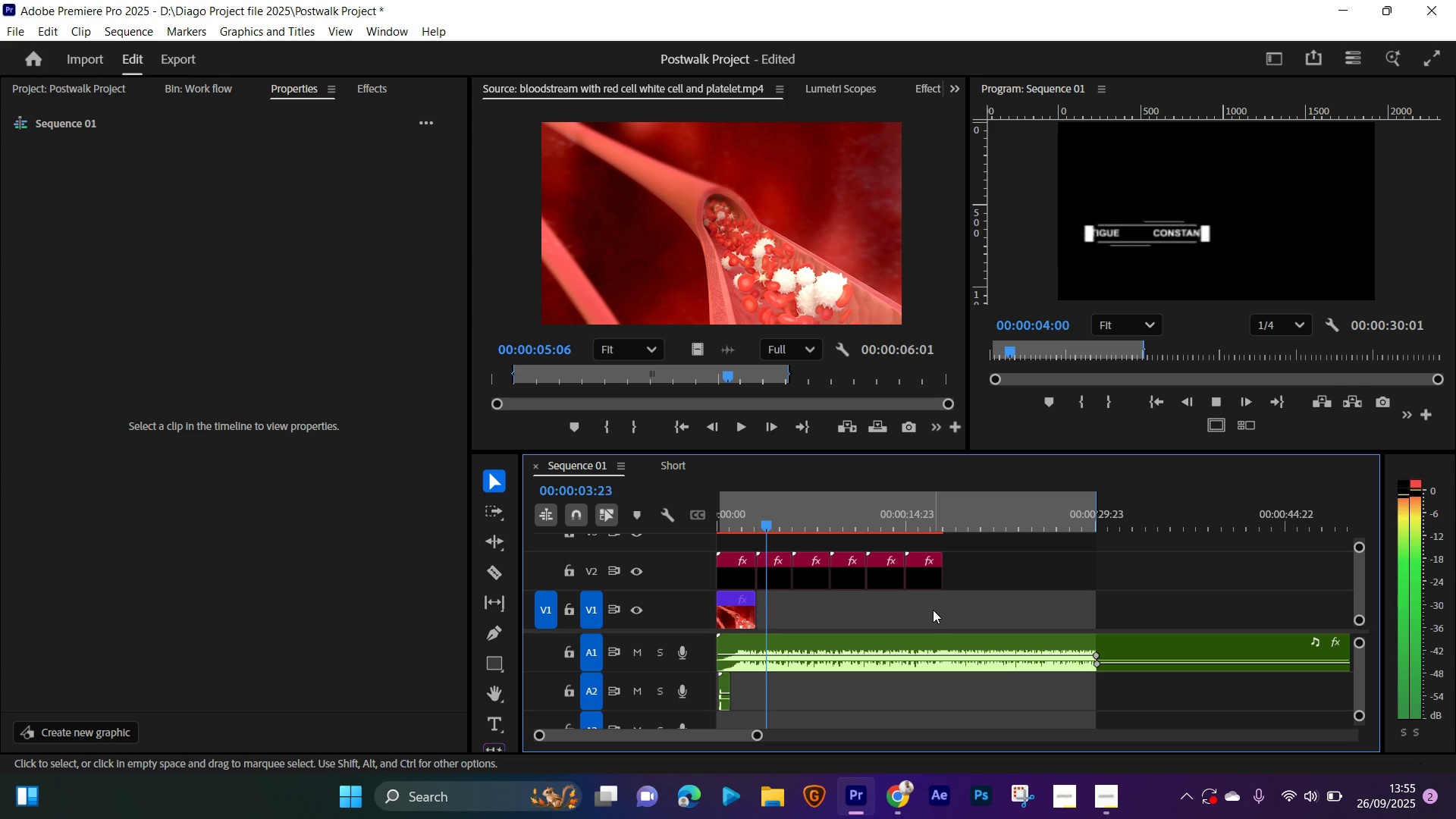 
key(Space)
 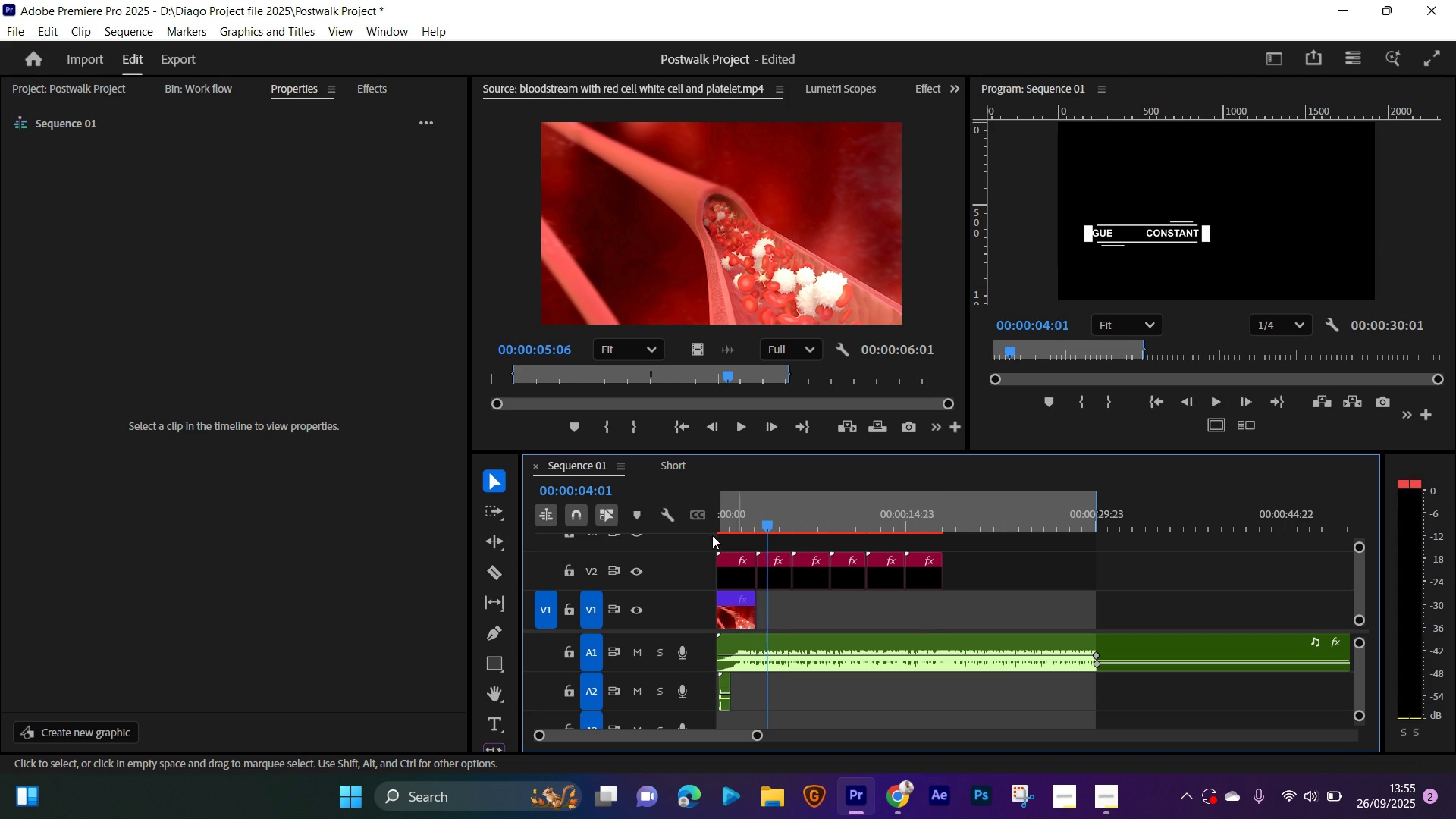 
key(Space)
 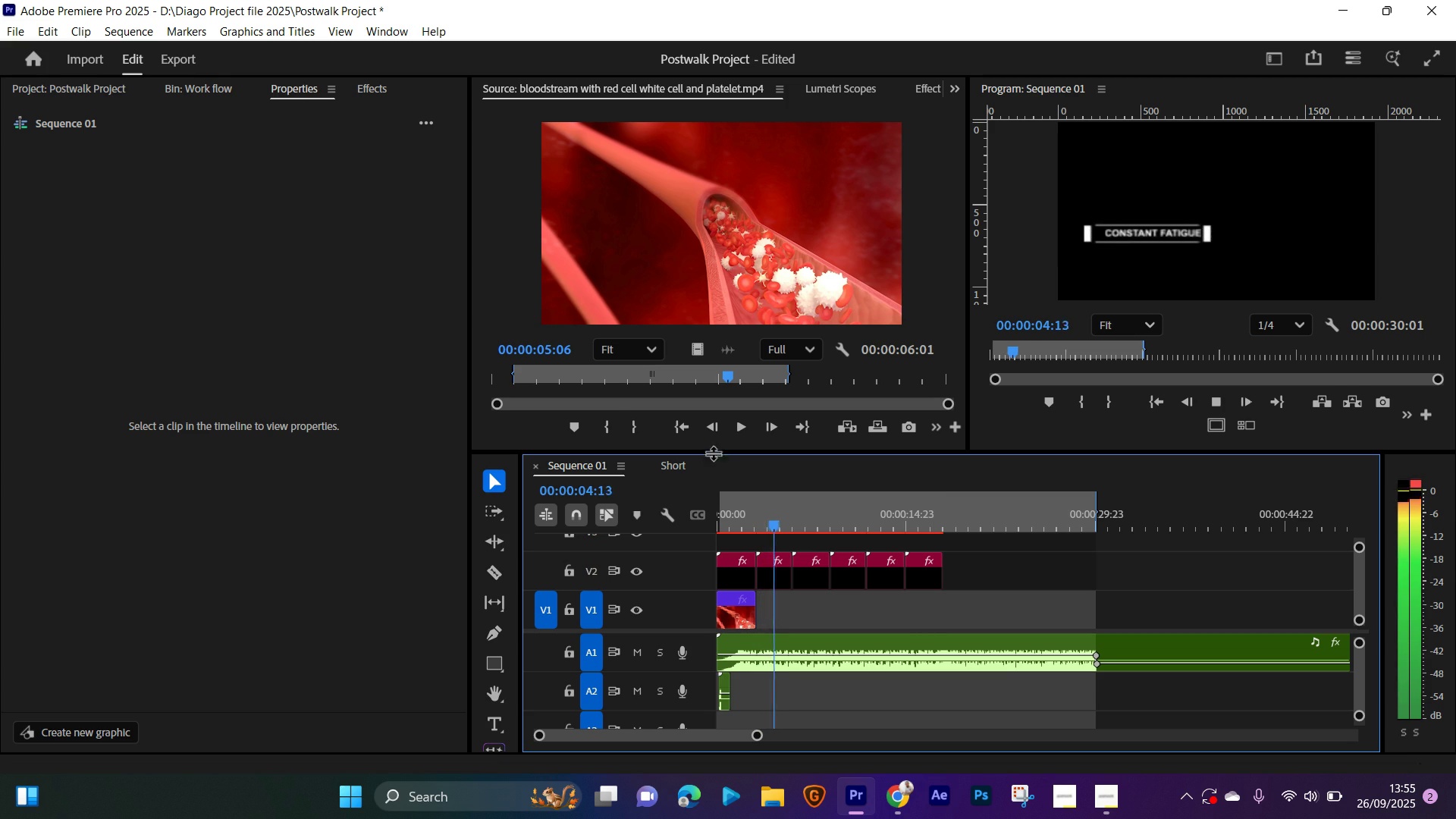 
key(Space)
 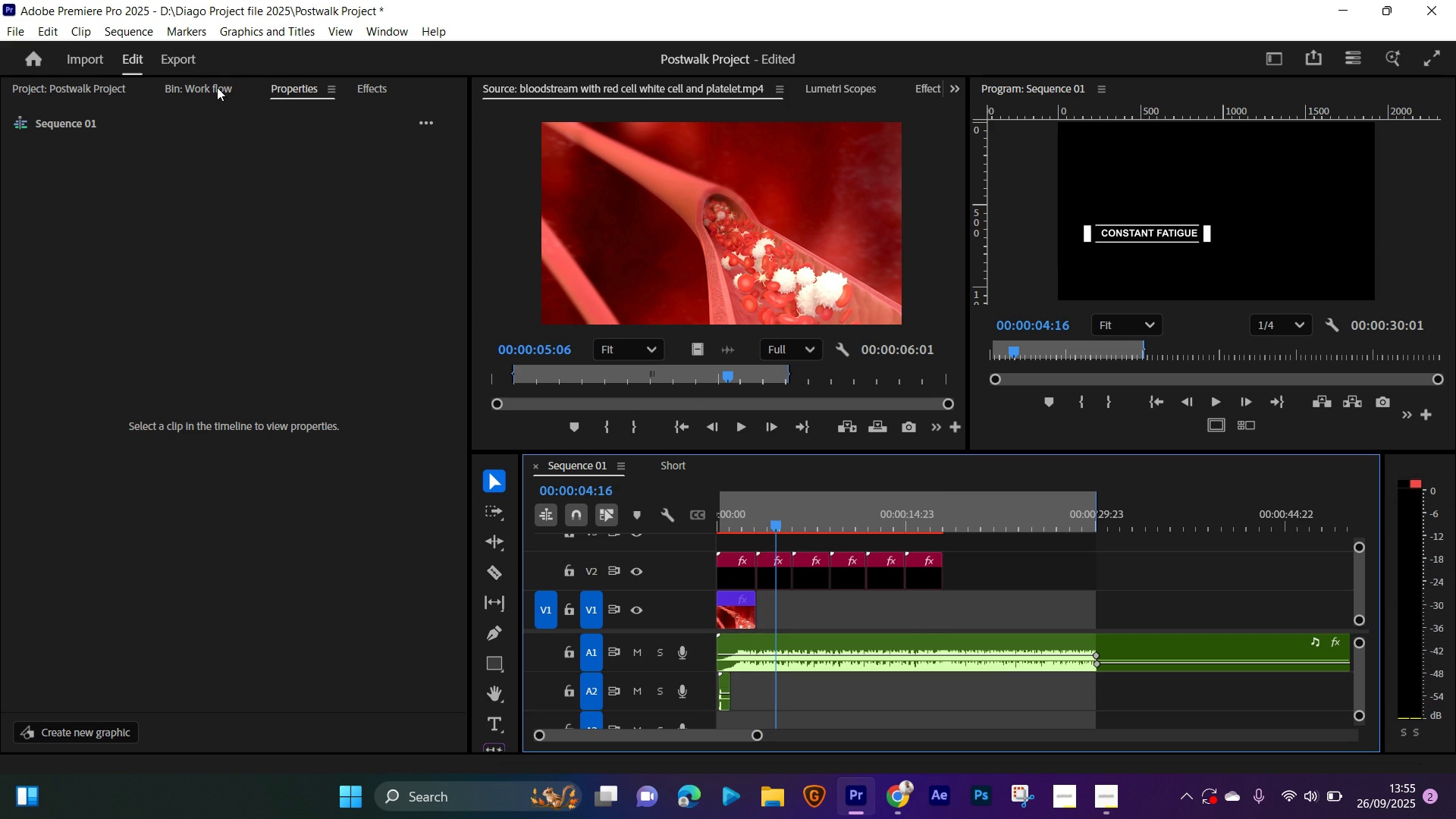 
left_click([216, 88])
 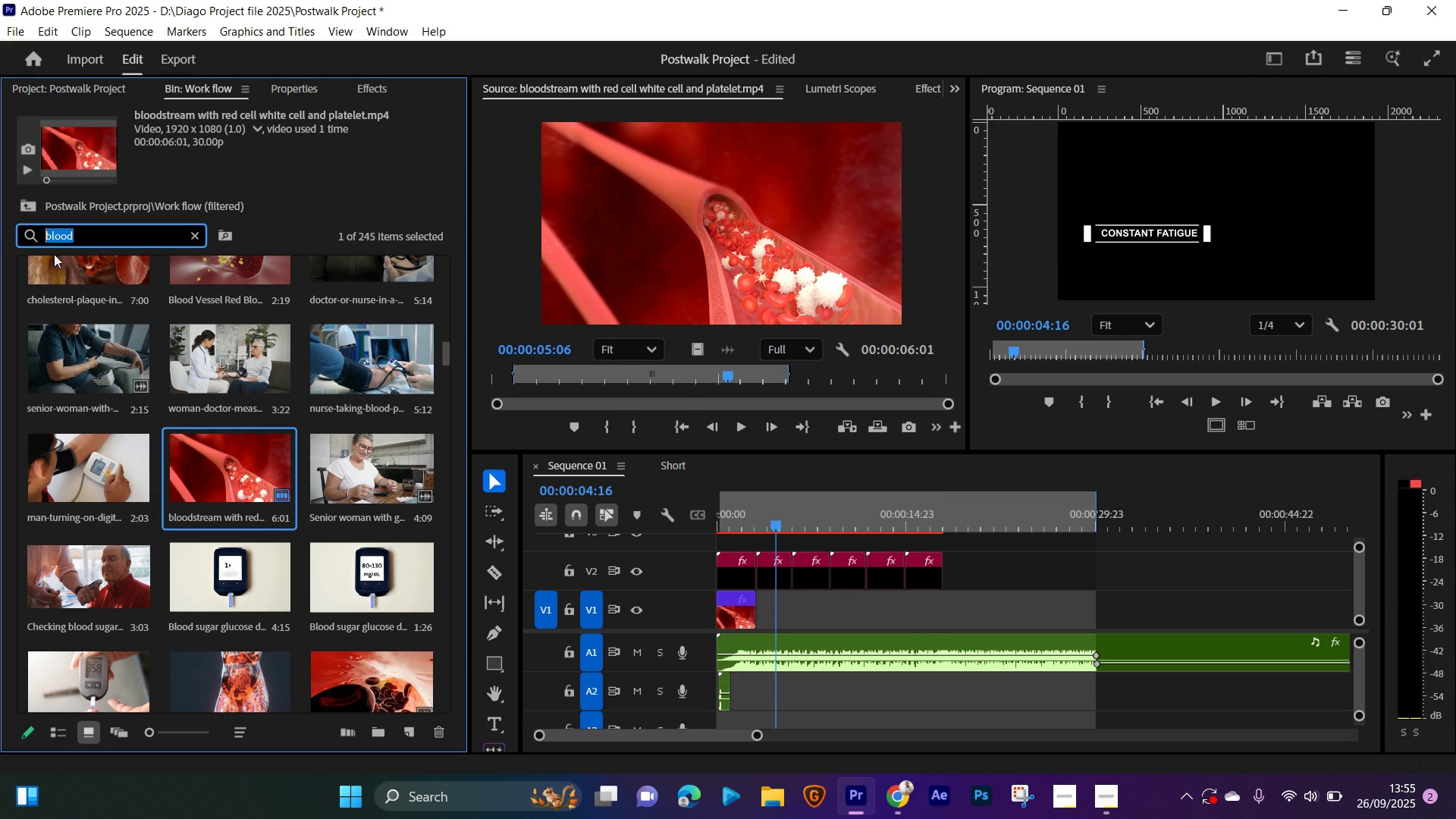 
type(stress)
 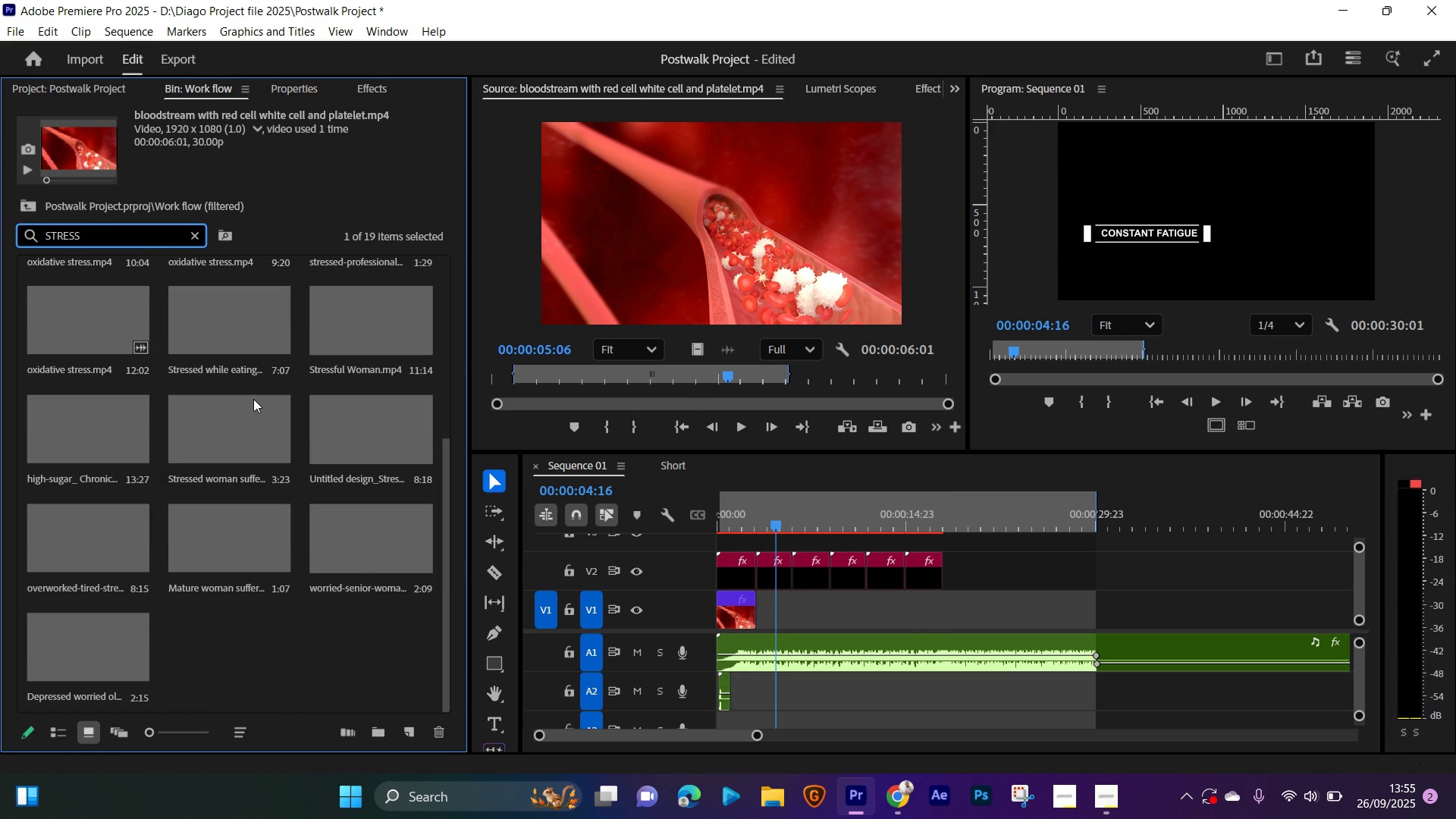 
left_click([253, 399])
 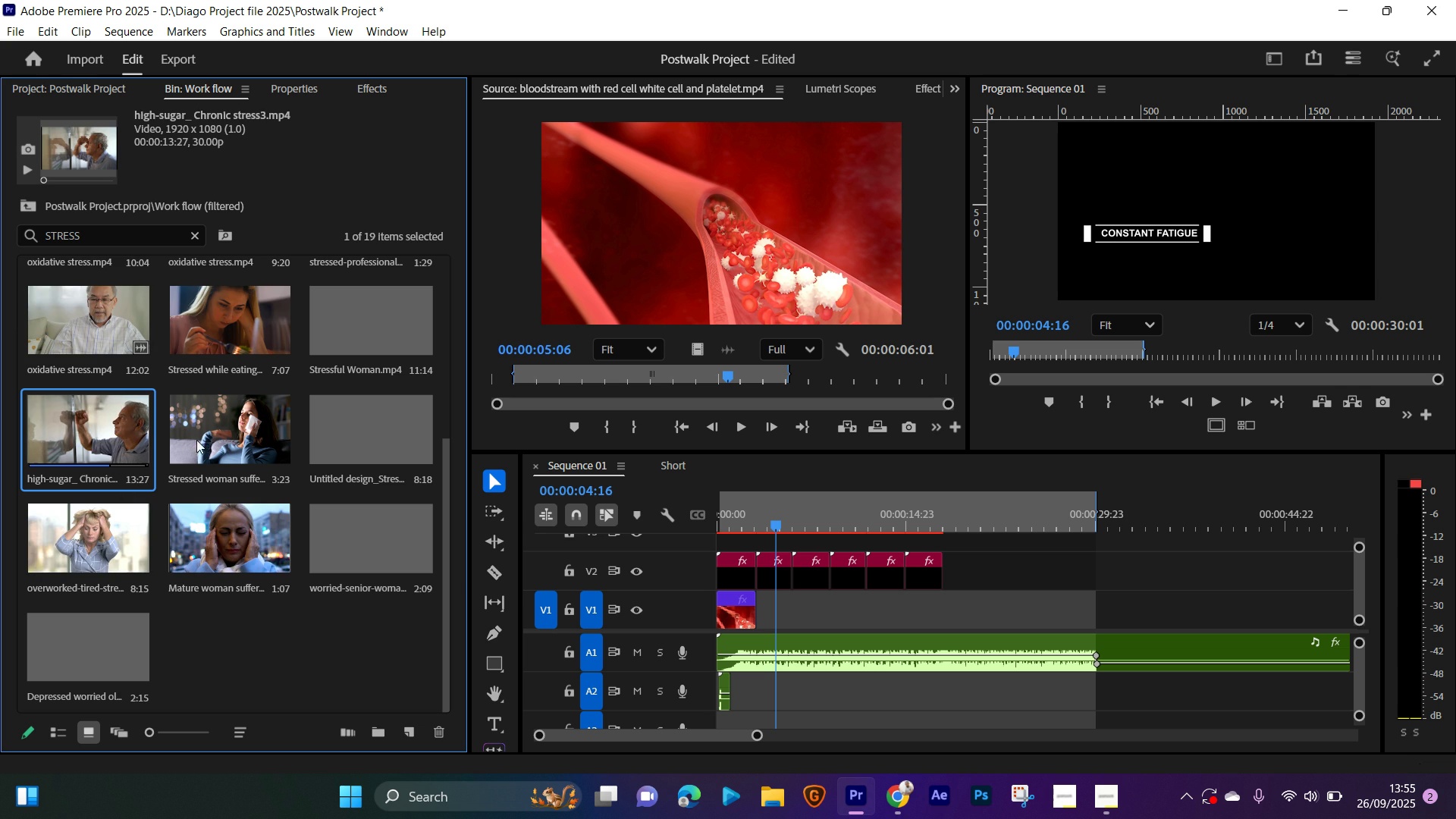 
wait(5.24)
 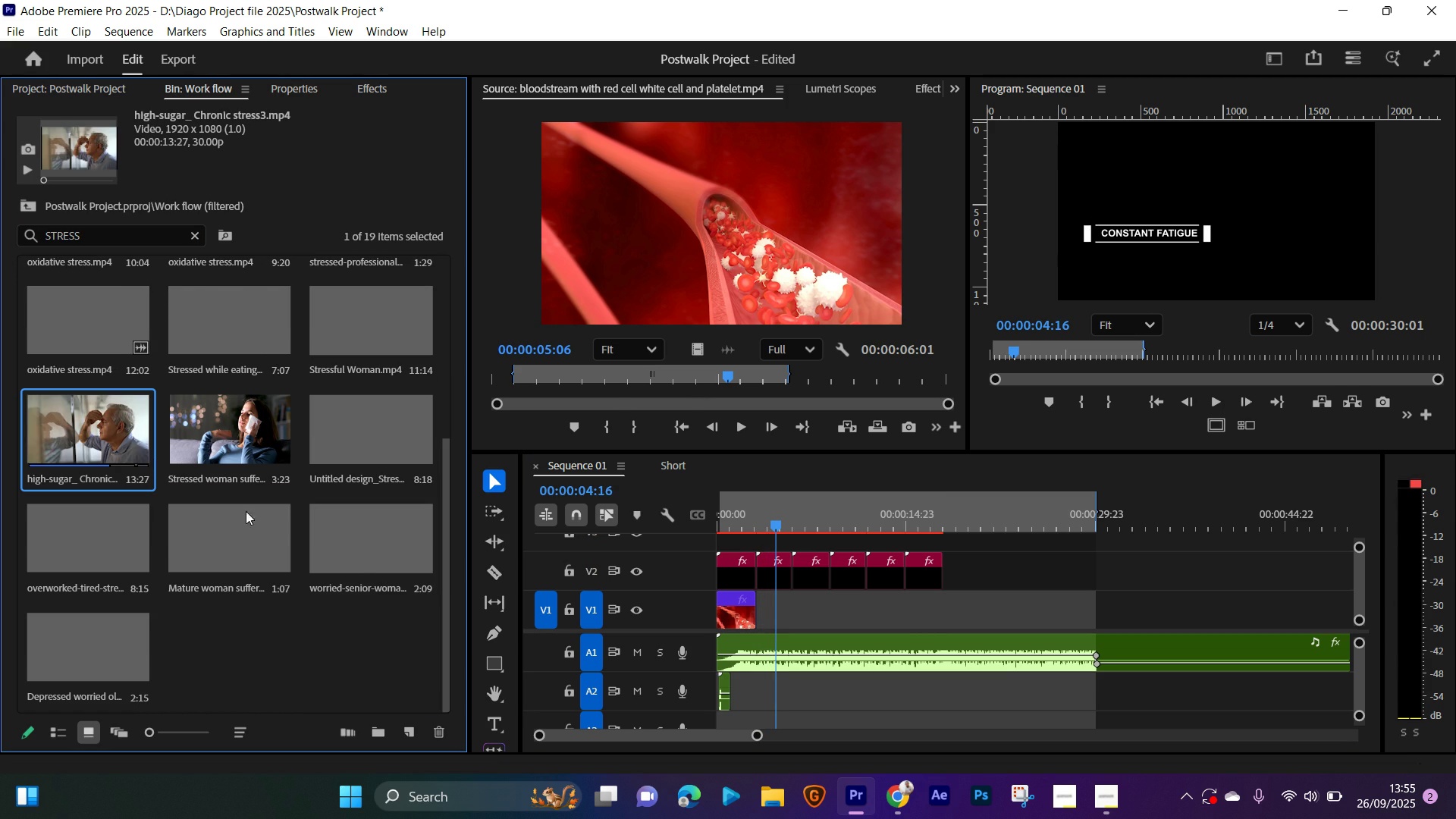 
double_click([253, 541])
 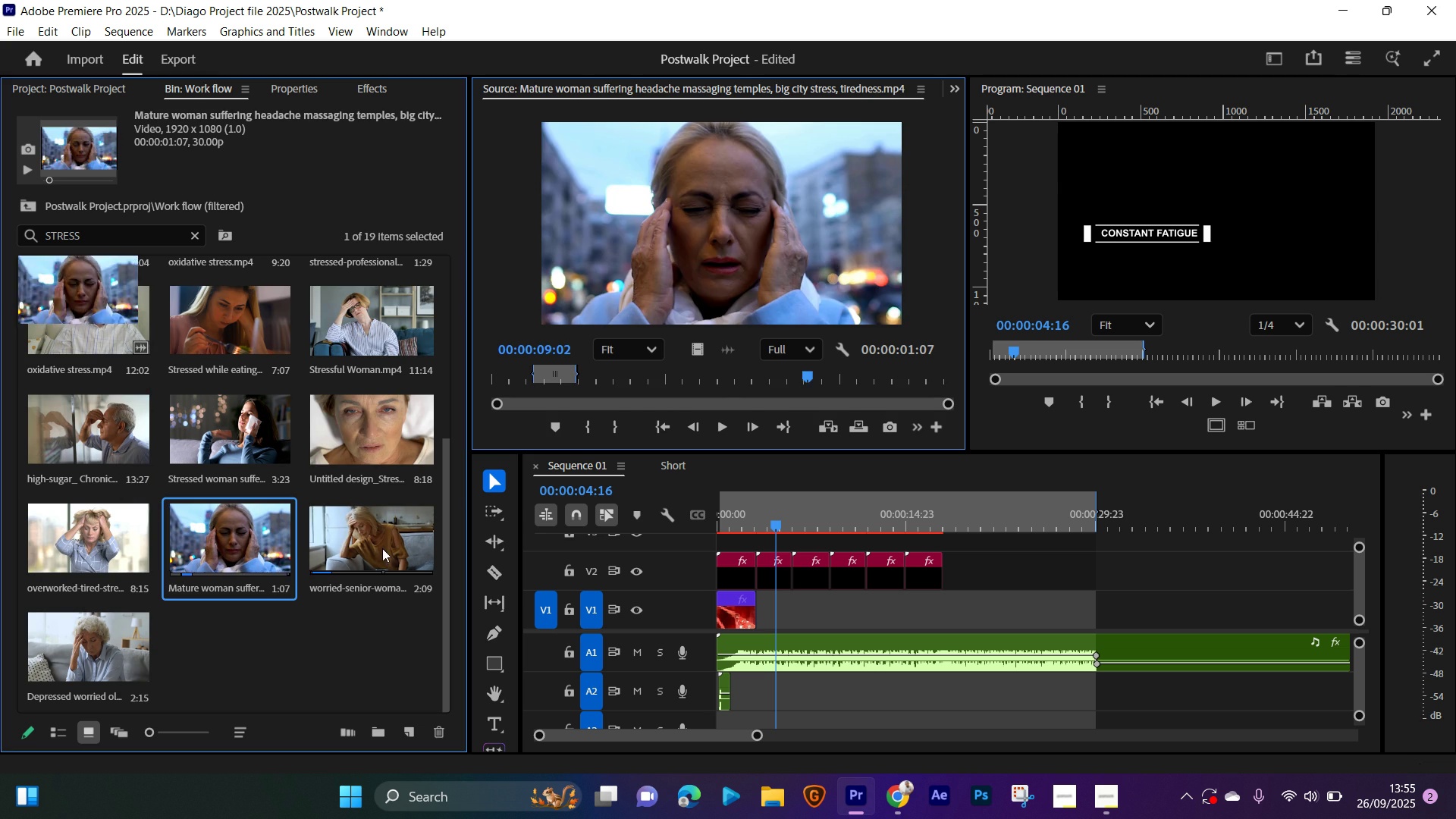 
double_click([382, 548])
 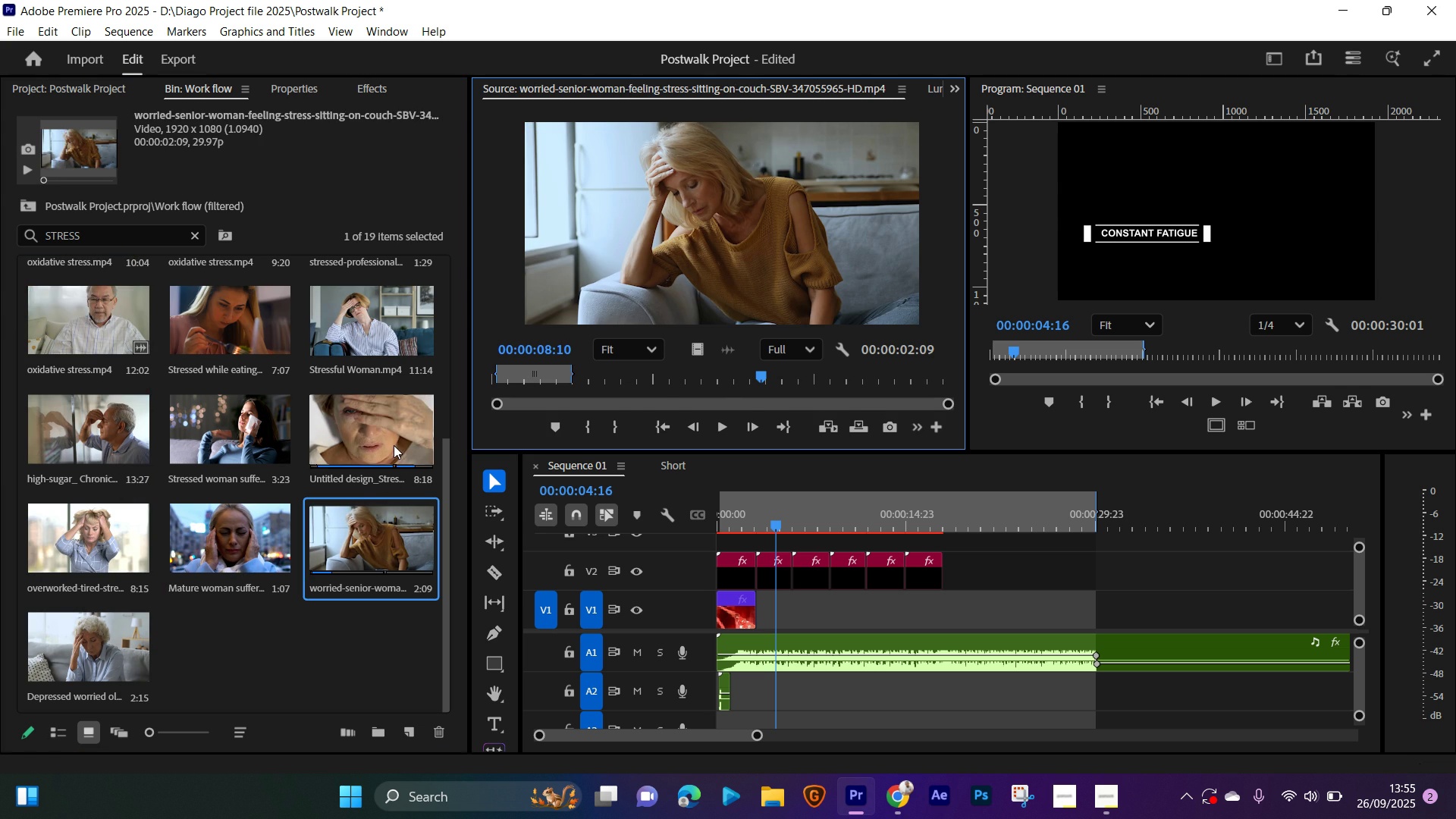 
left_click([394, 445])
 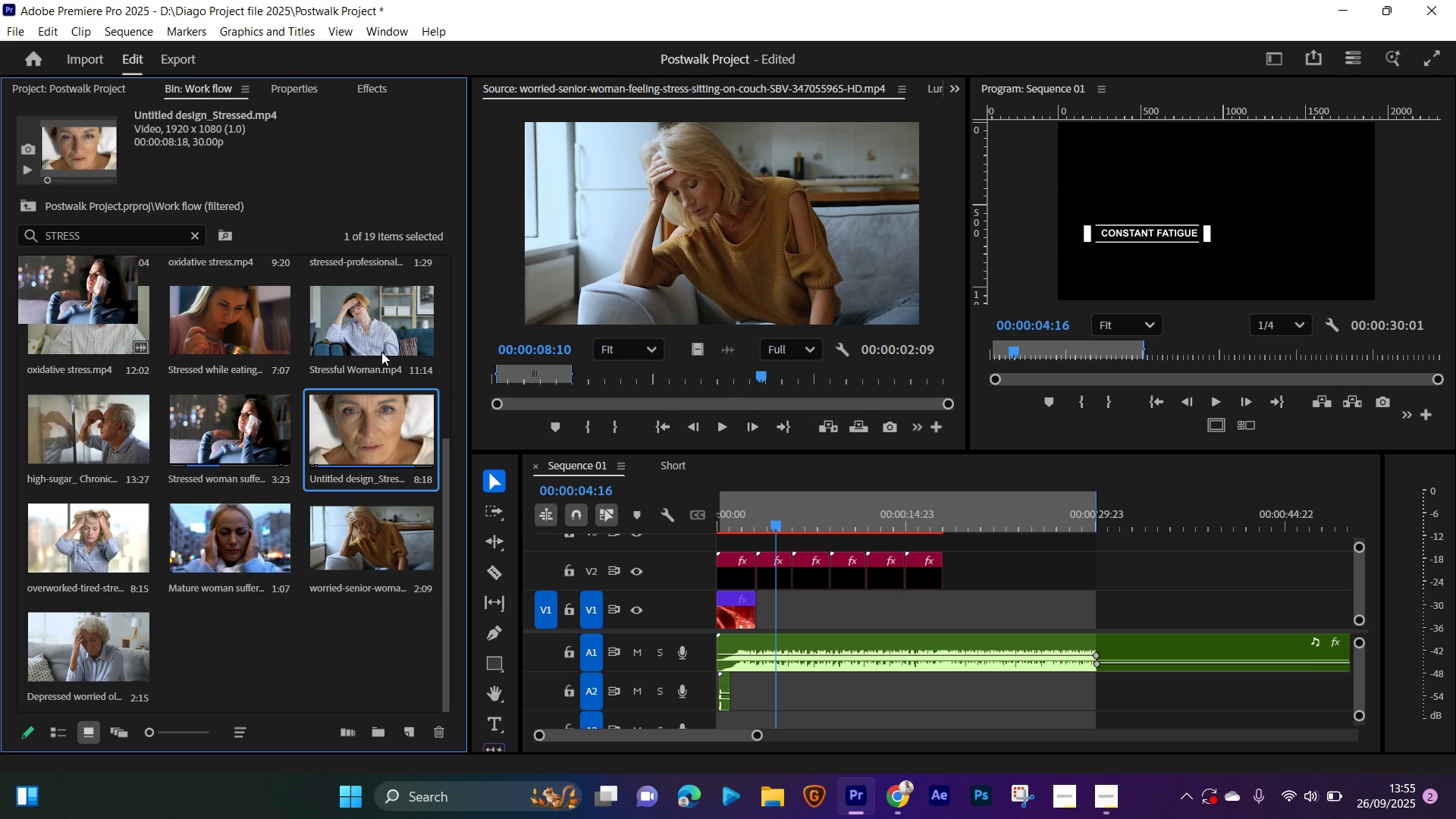 
double_click([396, 338])
 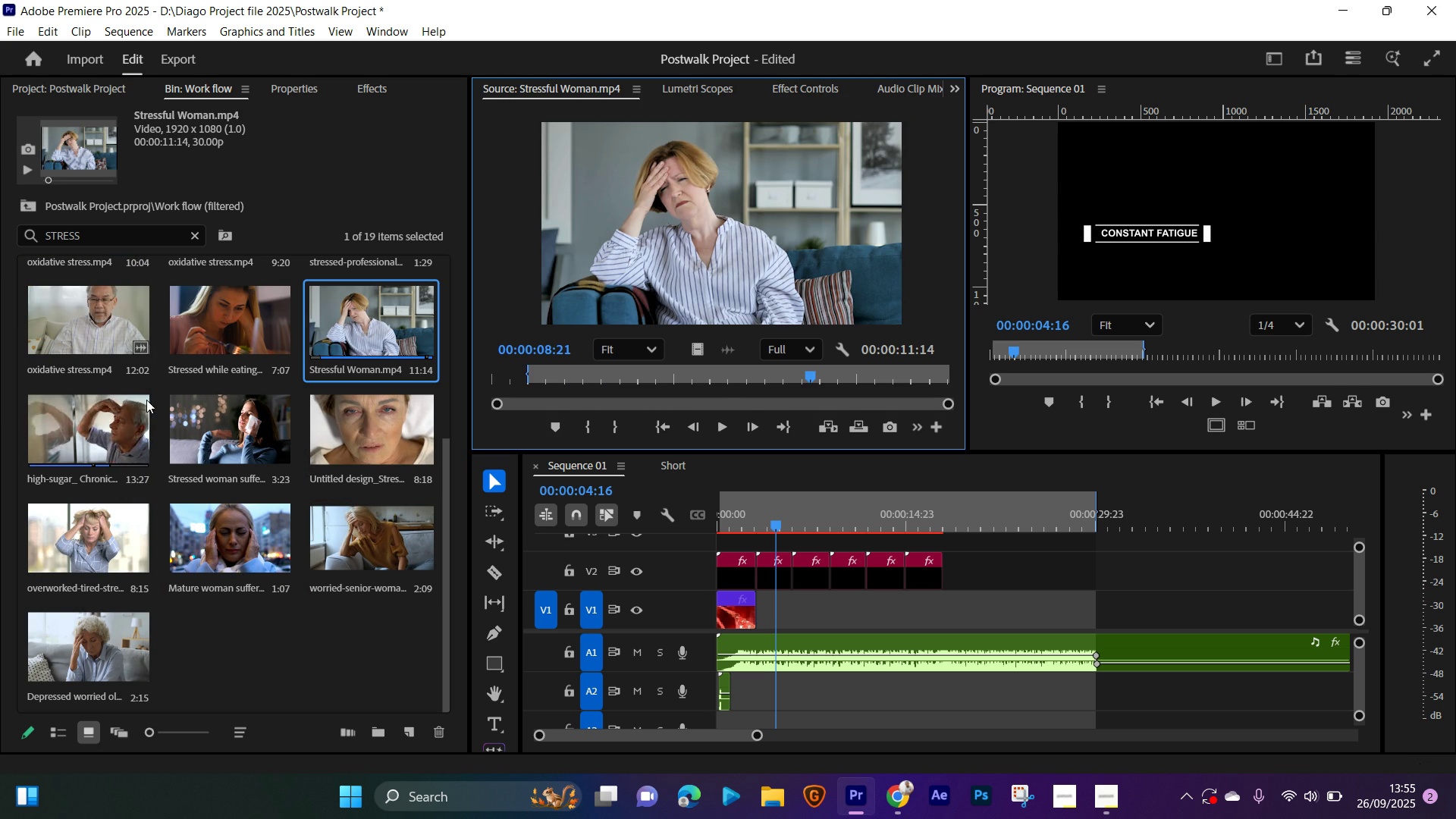 
double_click([124, 407])
 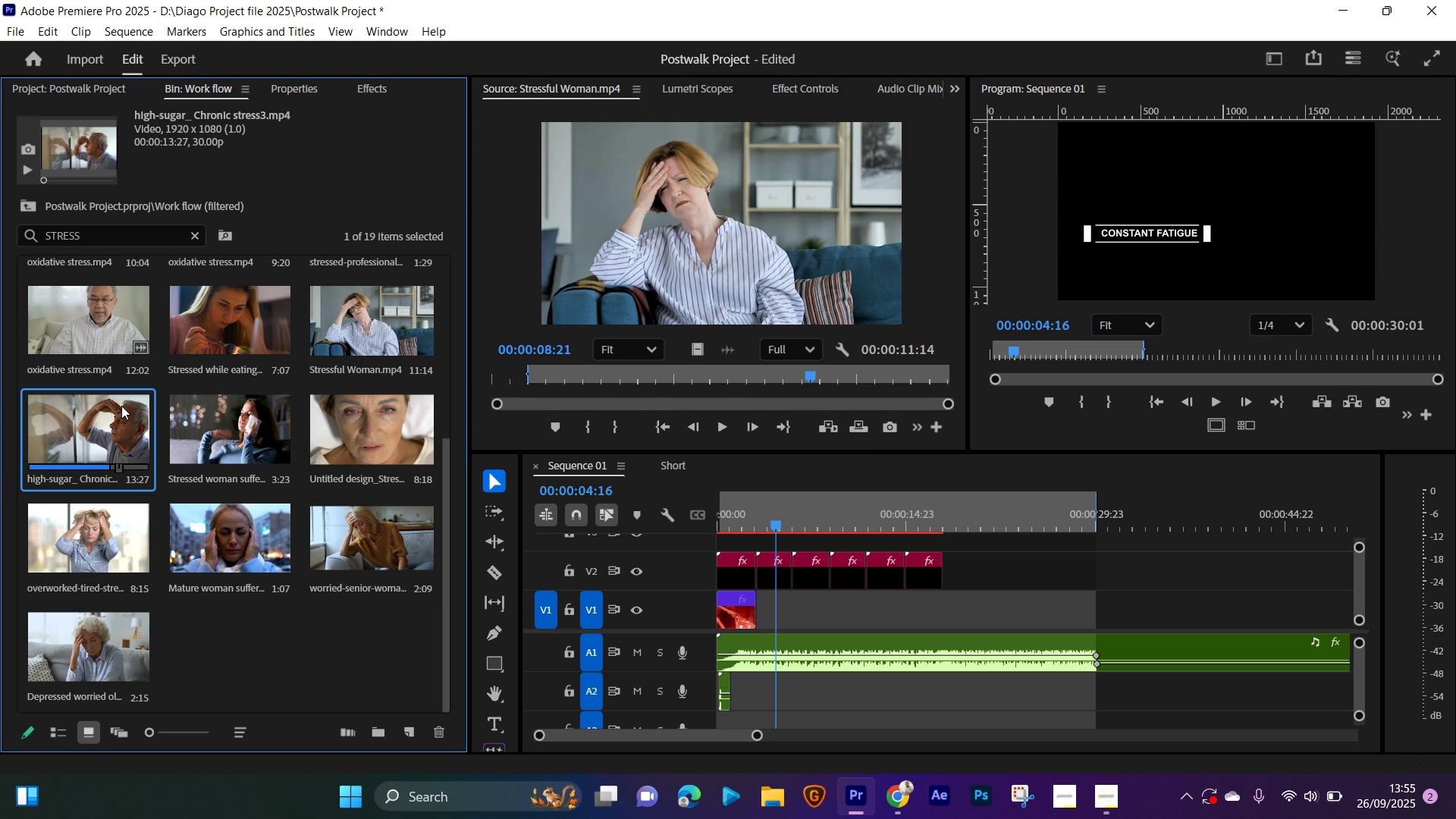 
double_click([122, 408])
 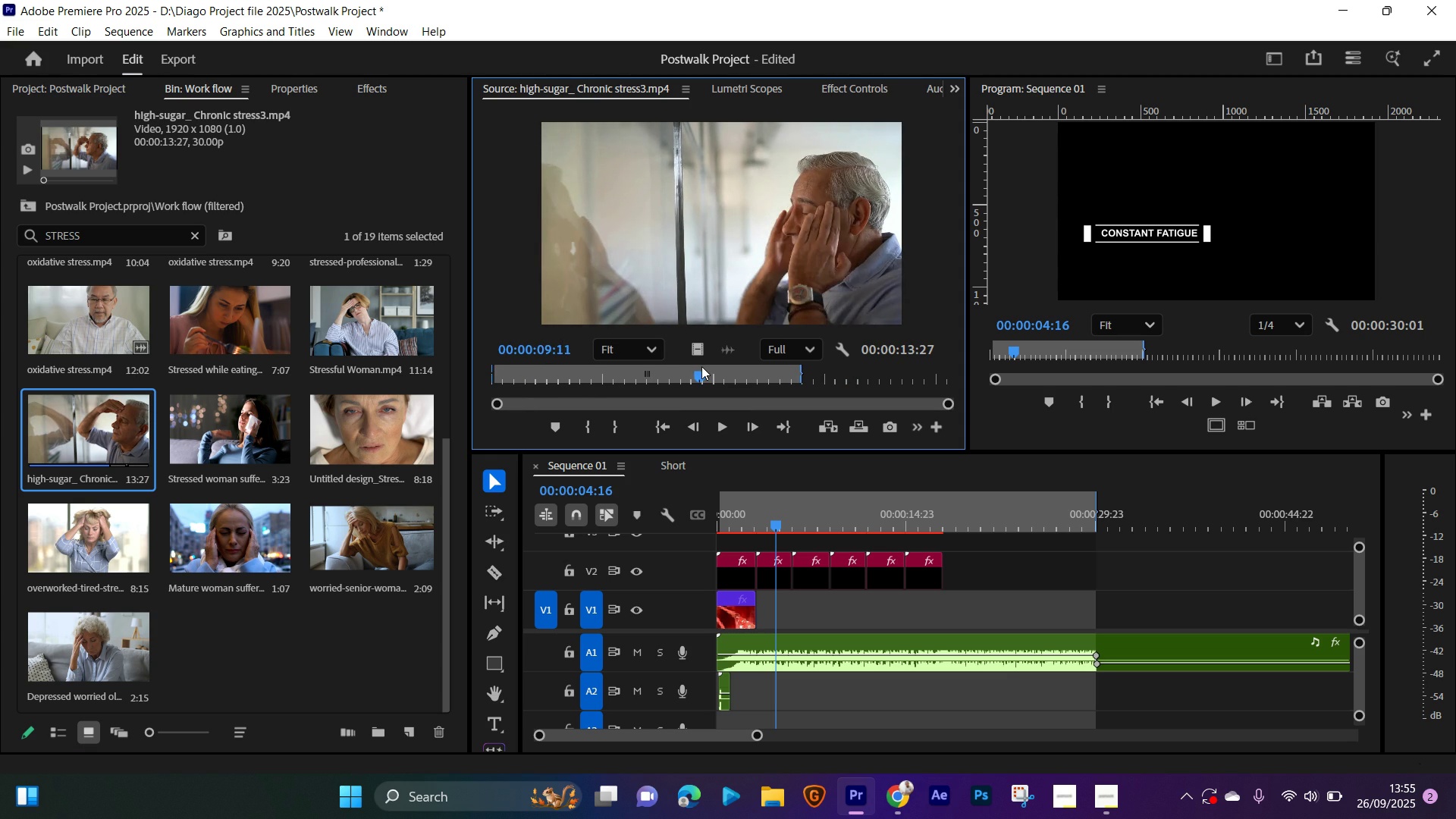 
type(io)
 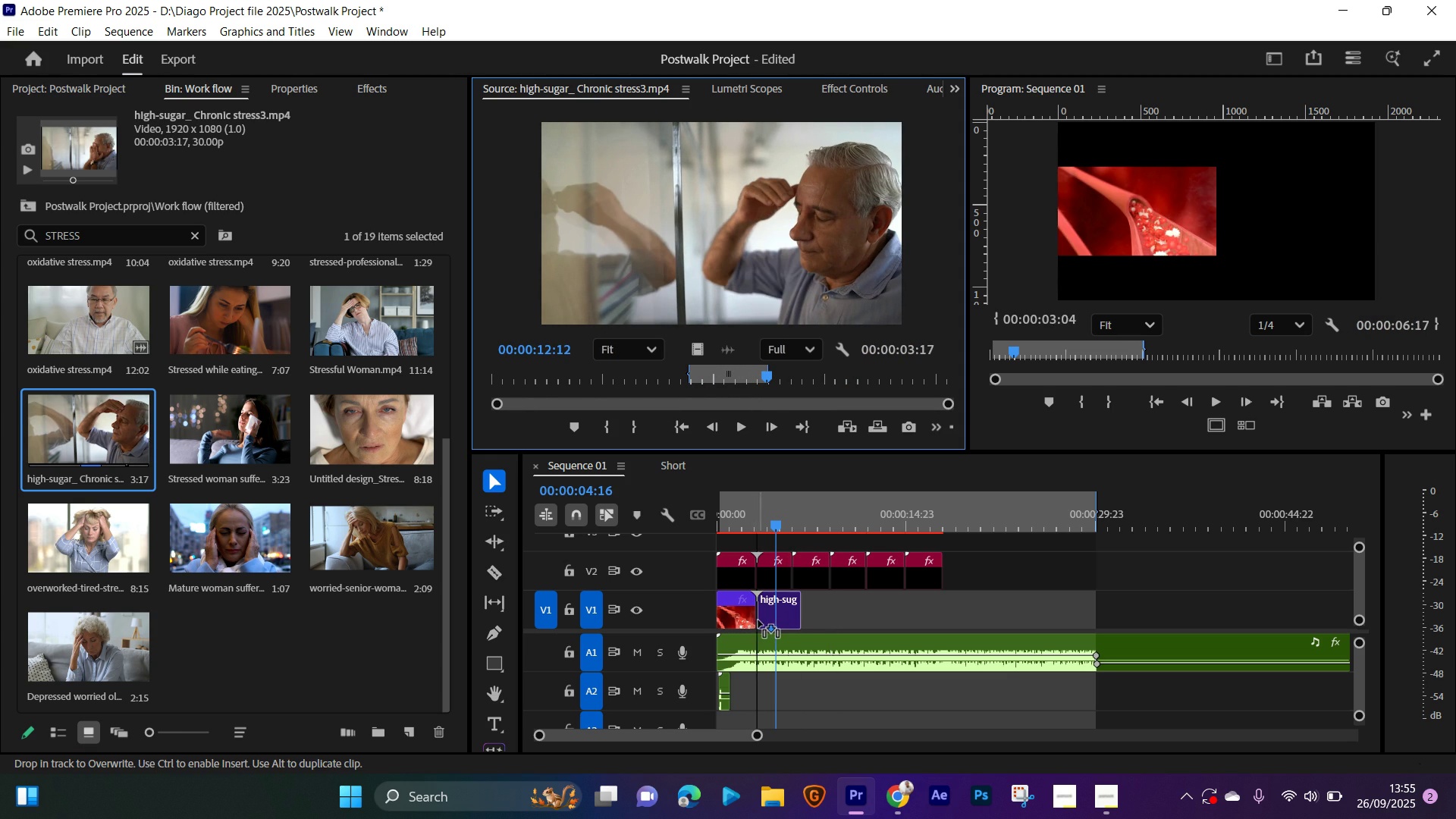 
left_click([819, 610])
 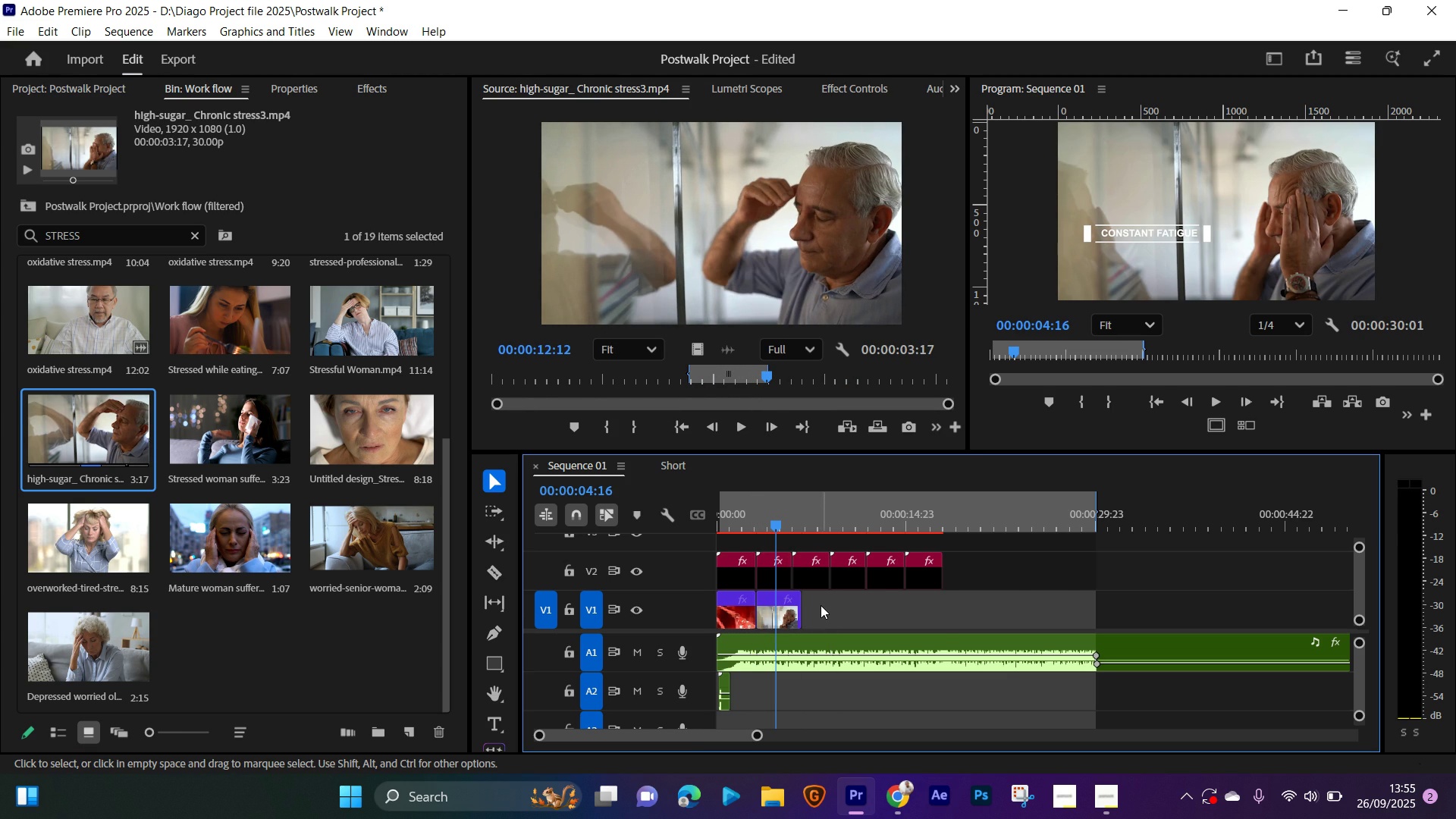 
key(Equal)
 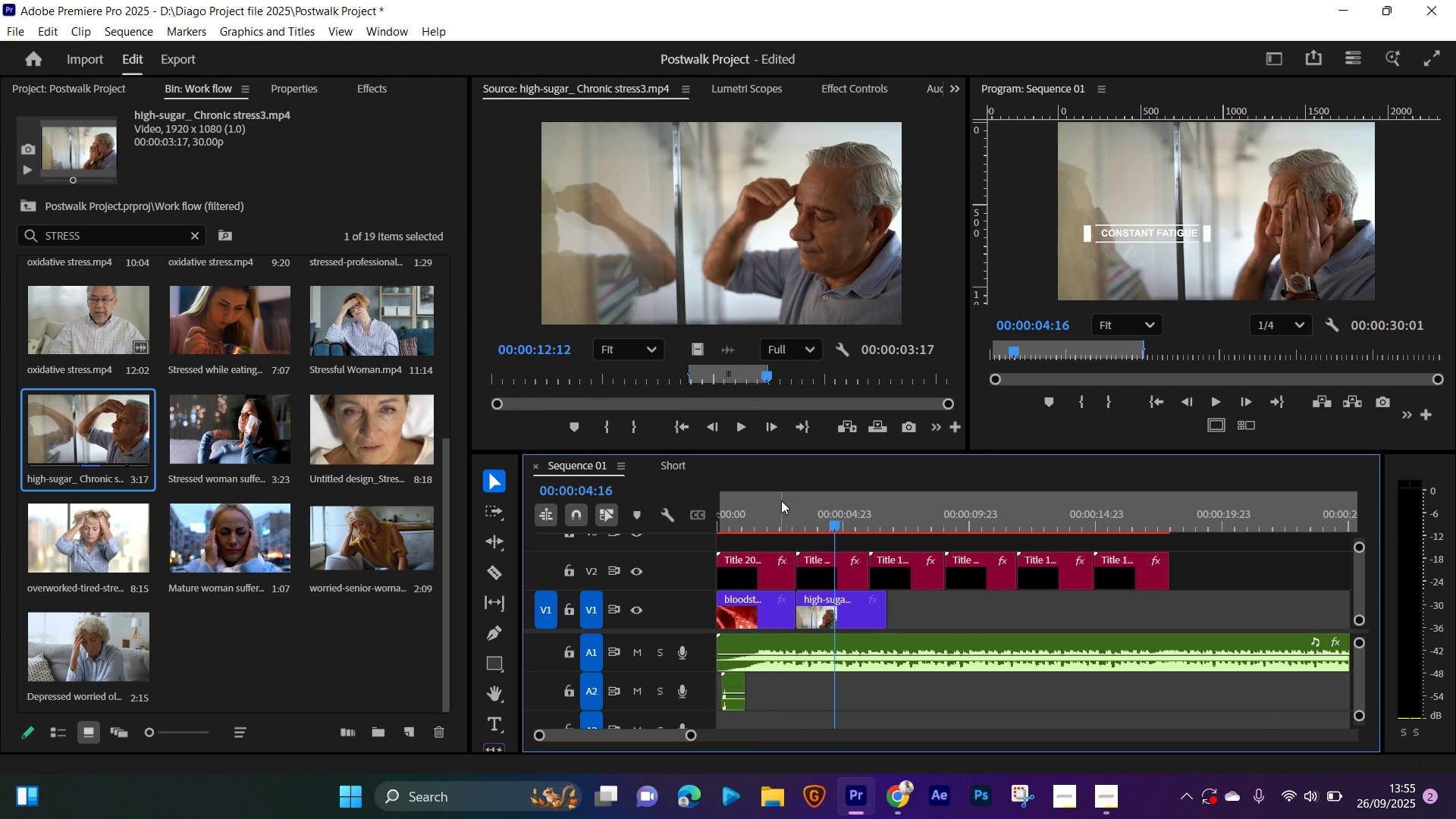 
key(Space)
 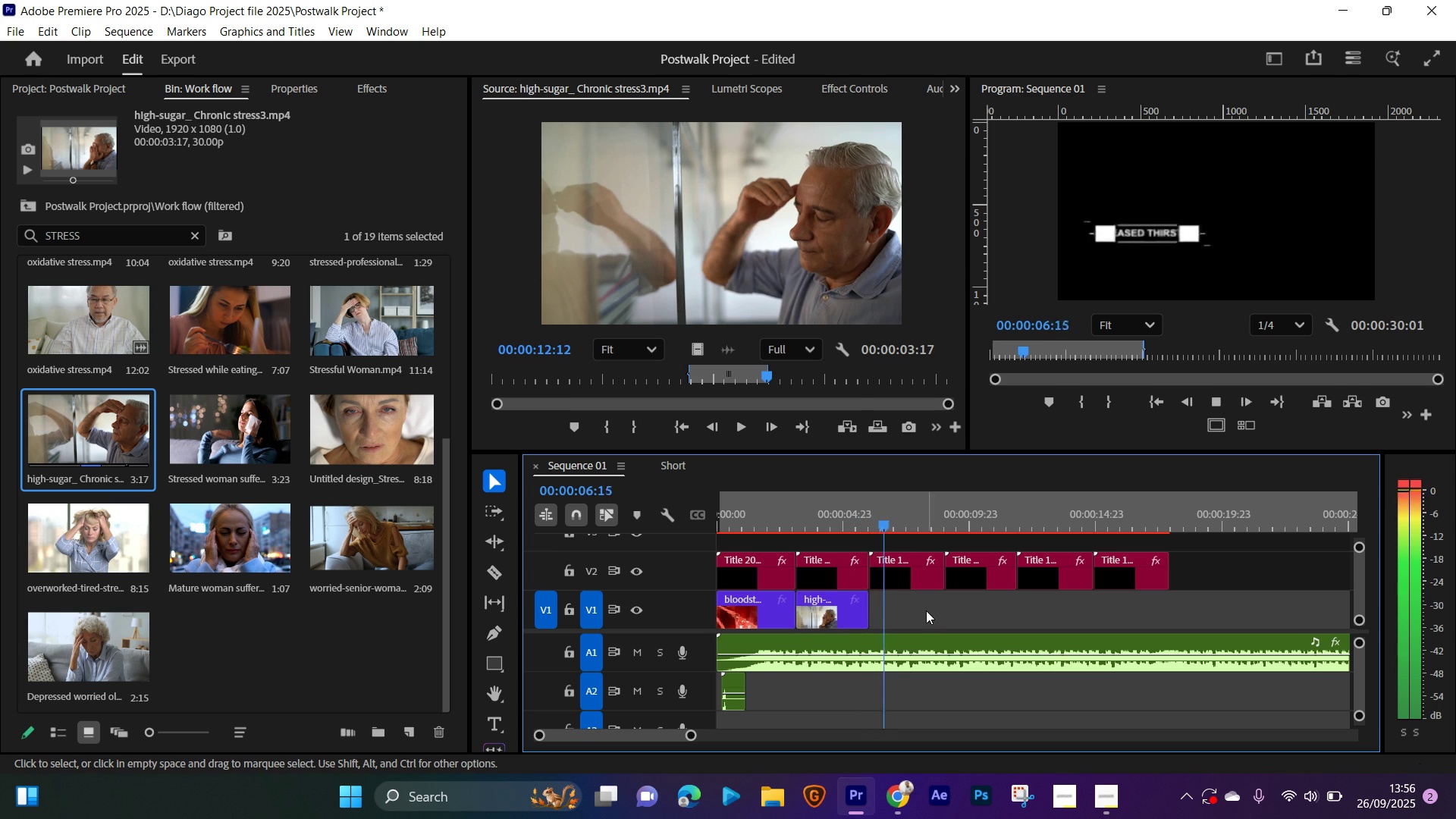 
wait(5.82)
 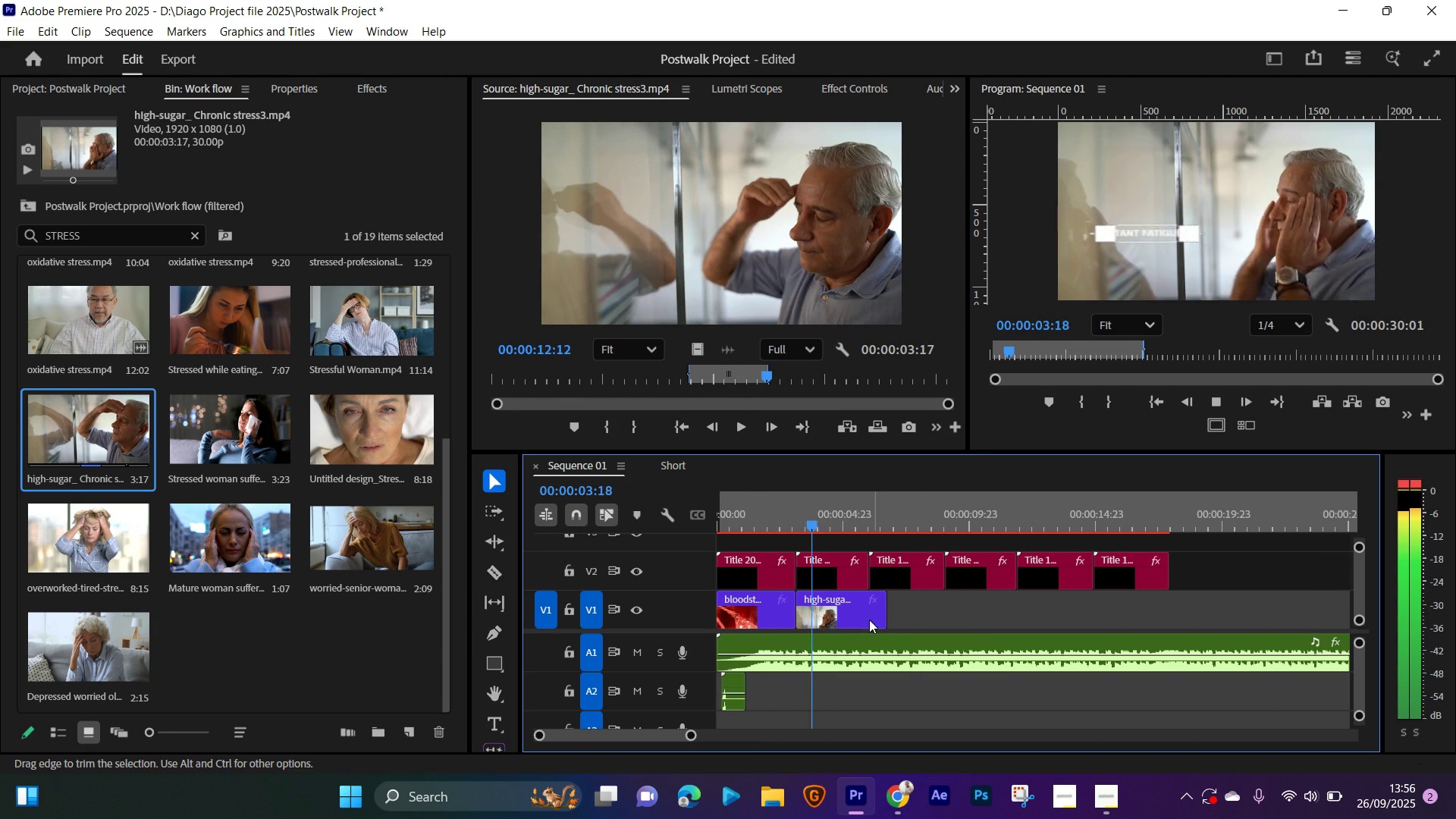 
type( t)
key(Backspace)
type(water)
 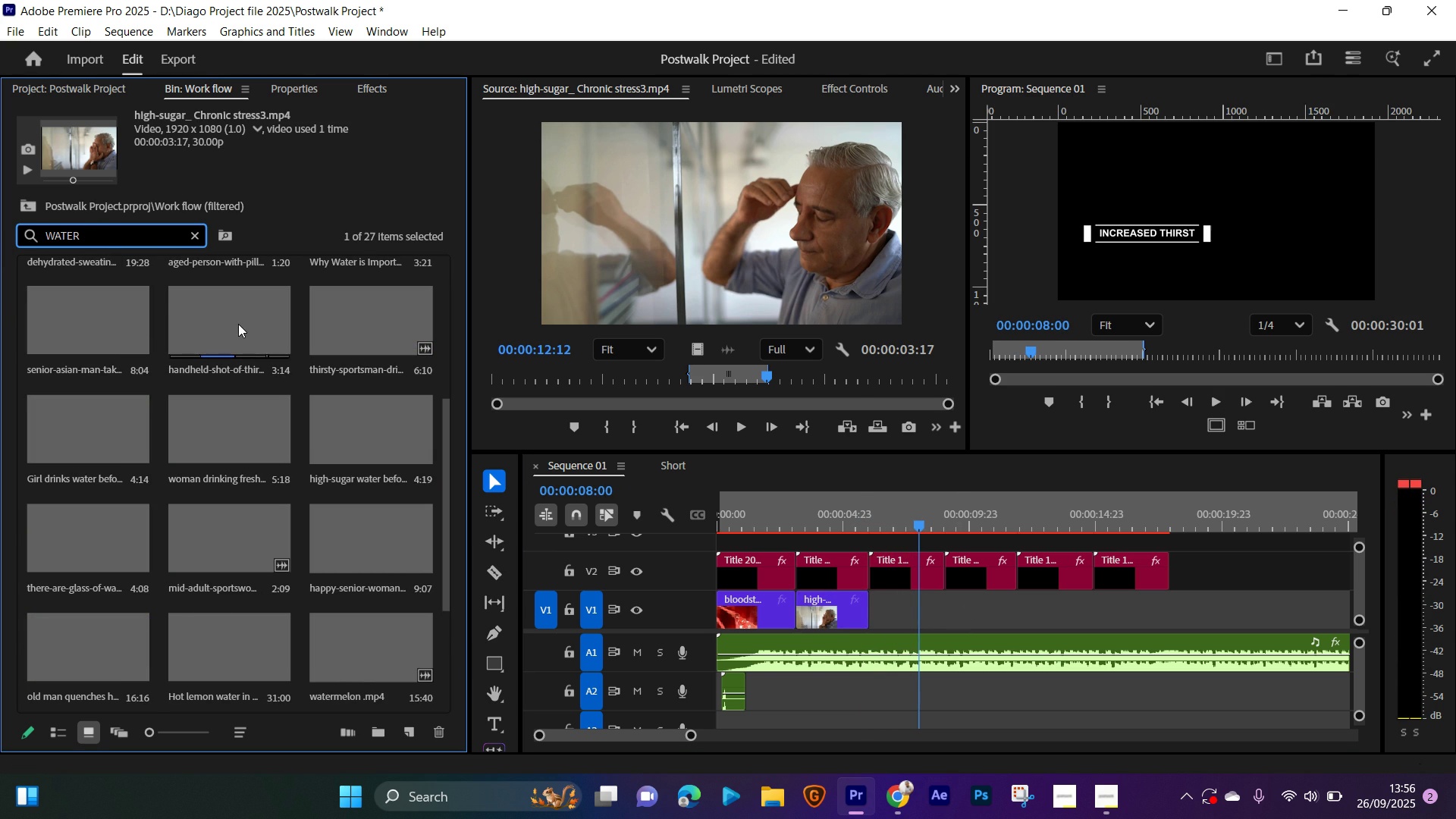 
left_click([238, 324])
 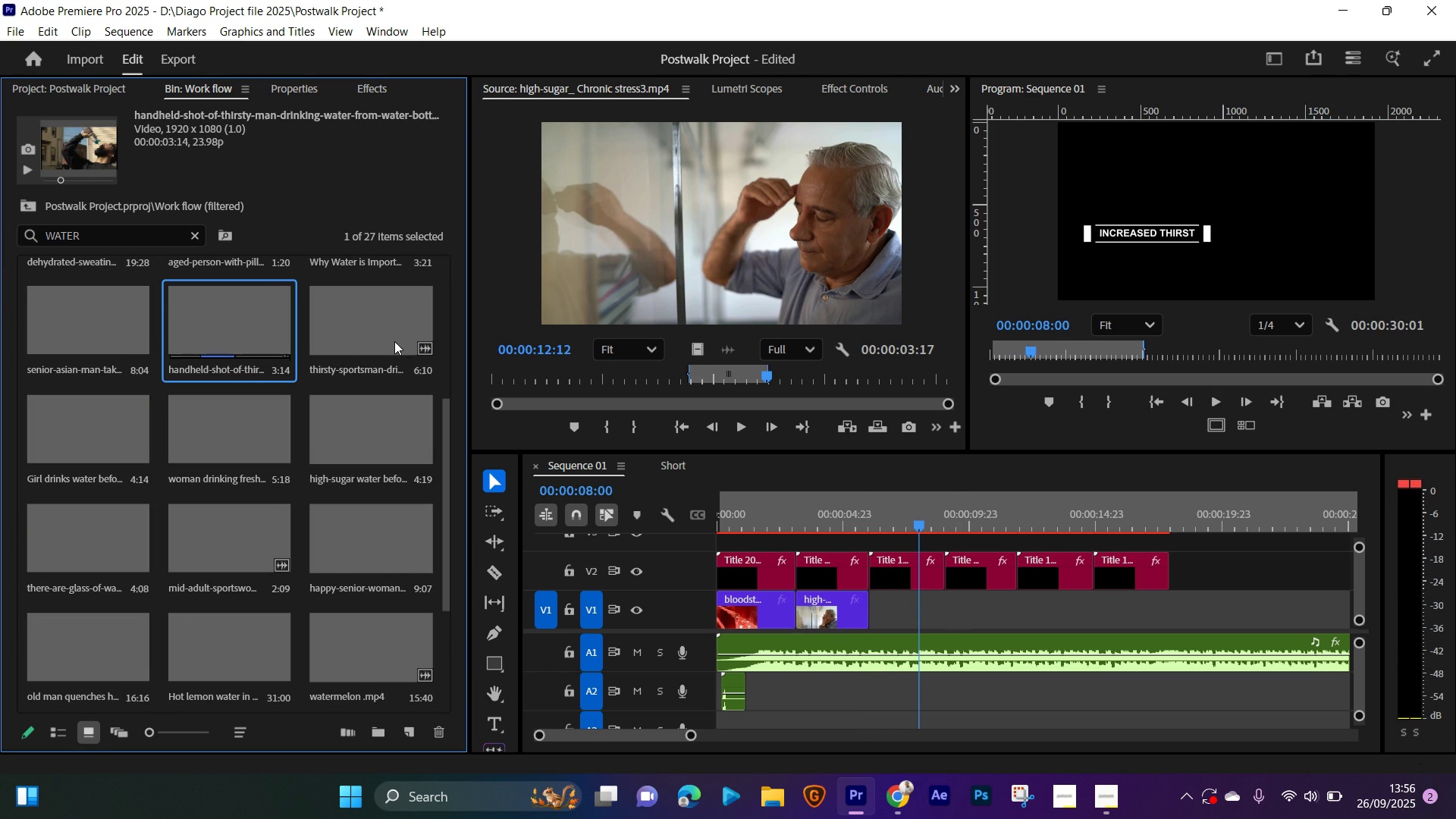 
left_click([388, 331])
 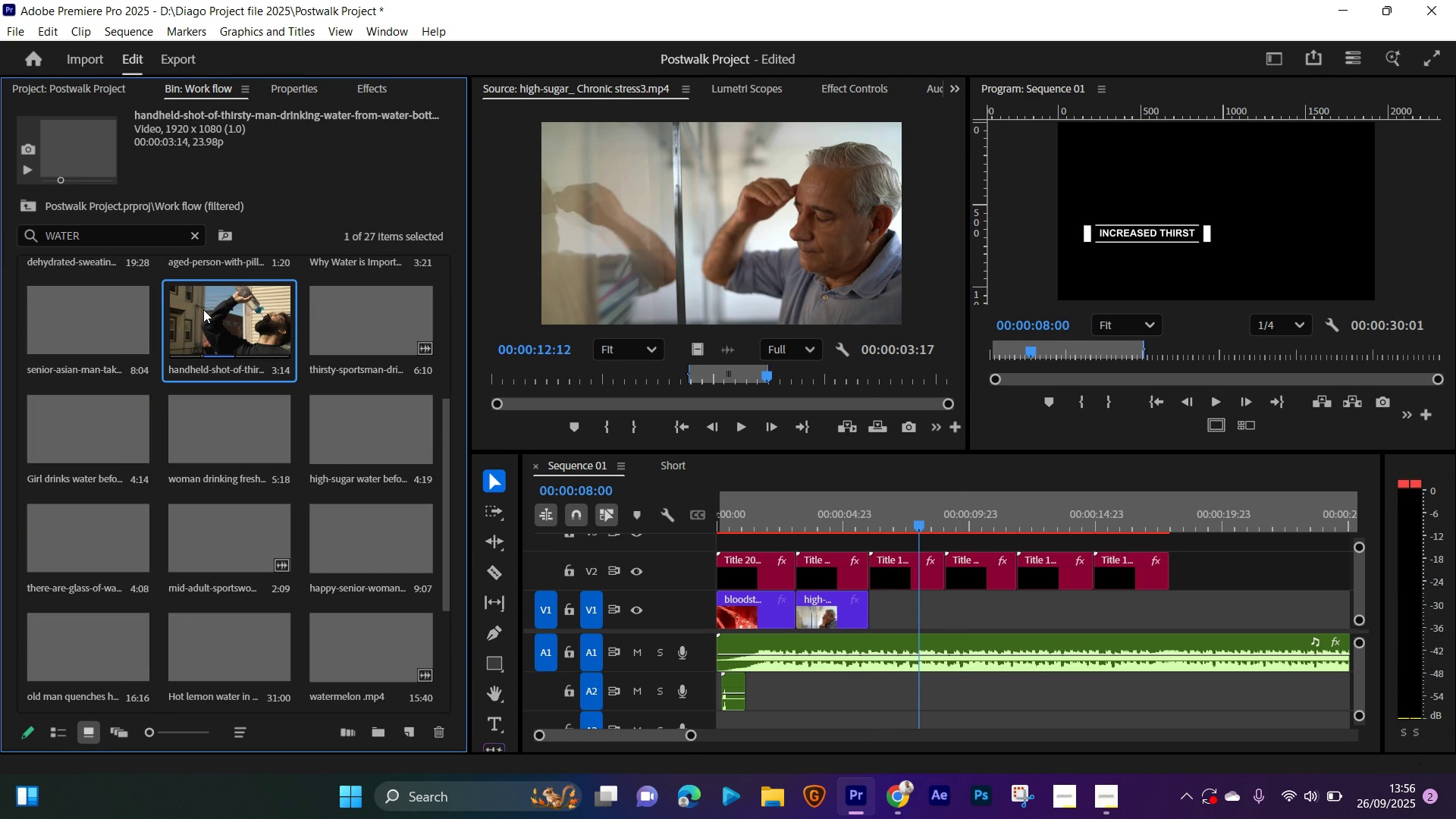 
double_click([208, 309])
 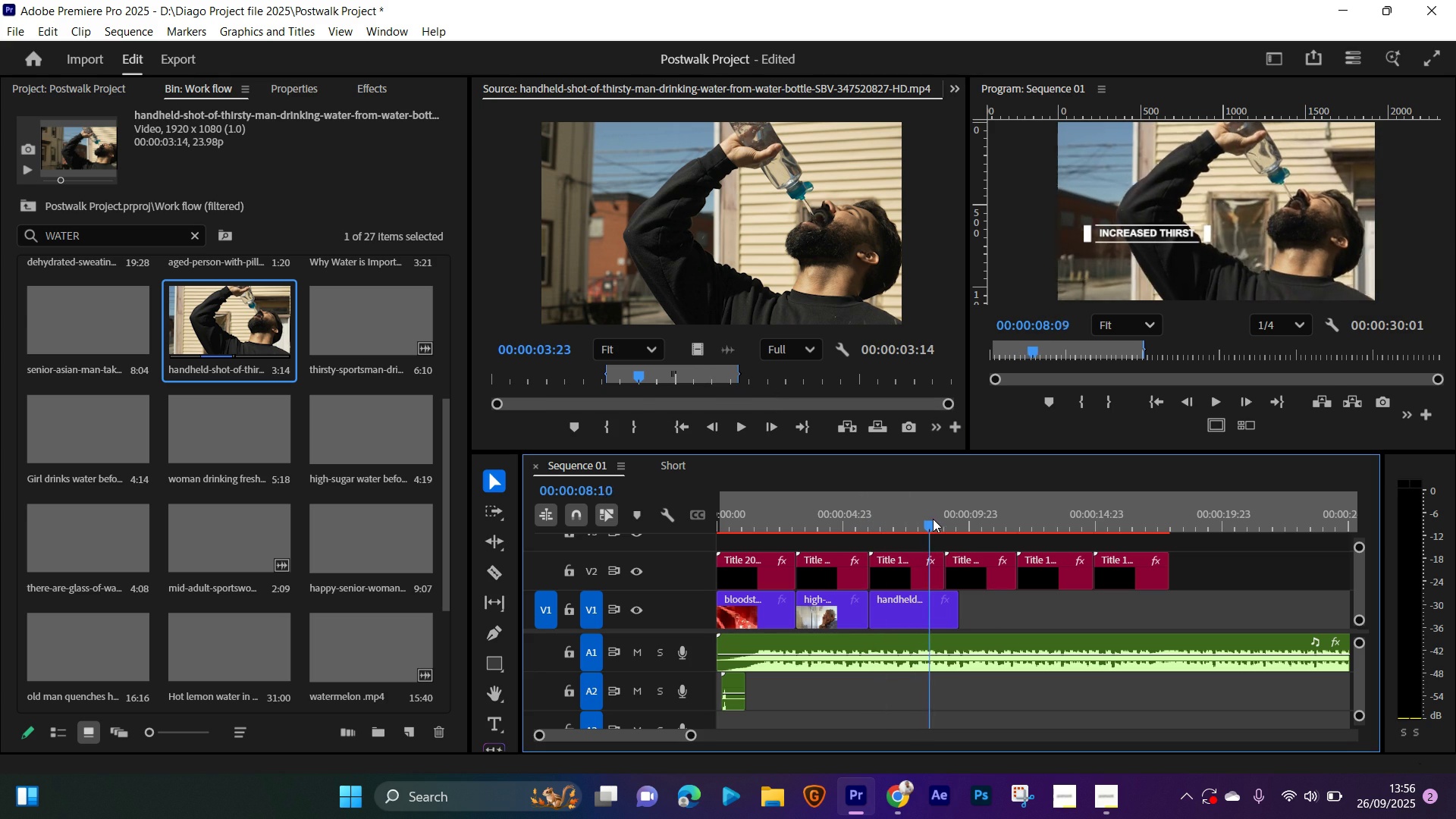 
wait(6.11)
 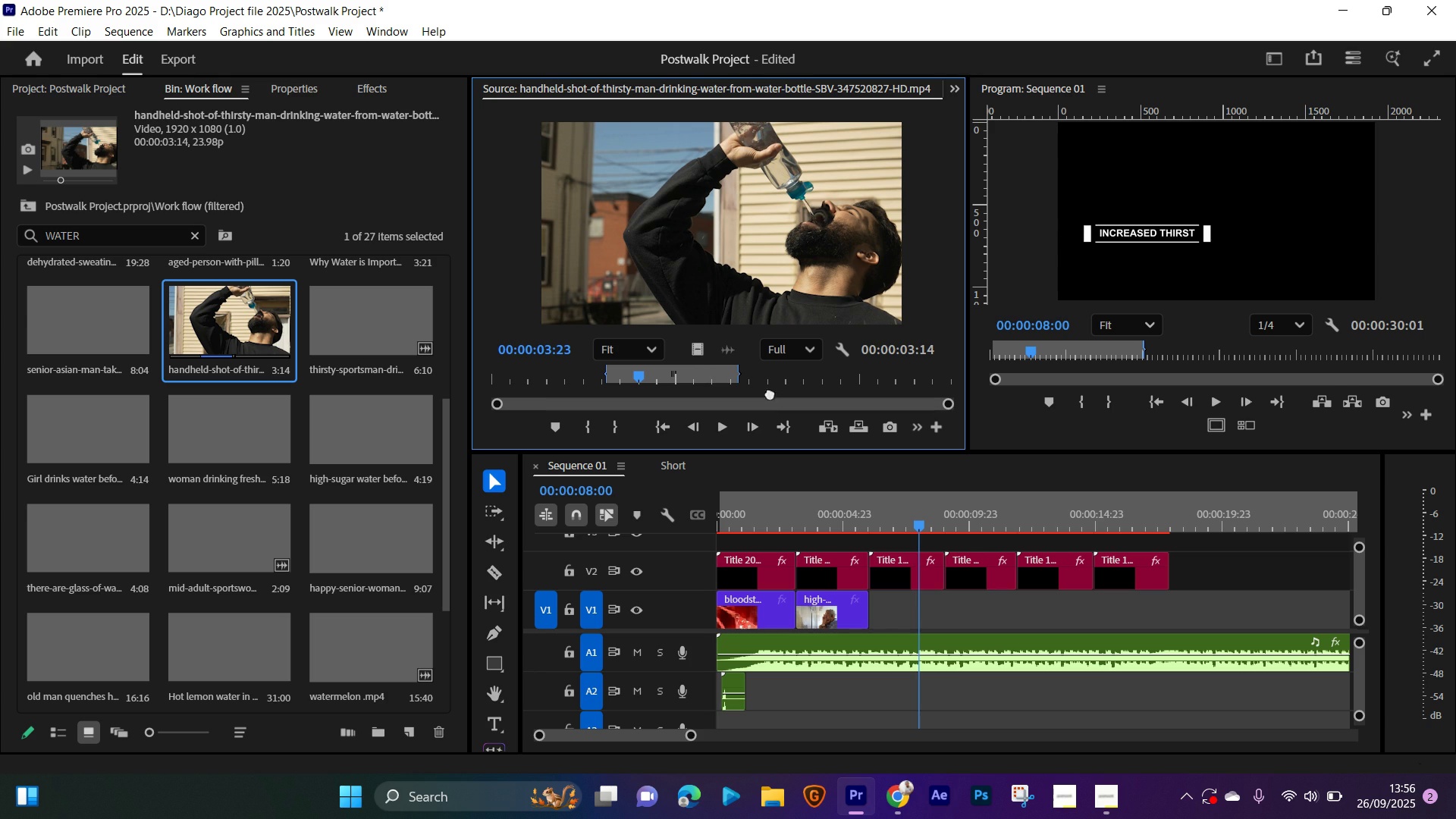 
left_click([921, 604])